 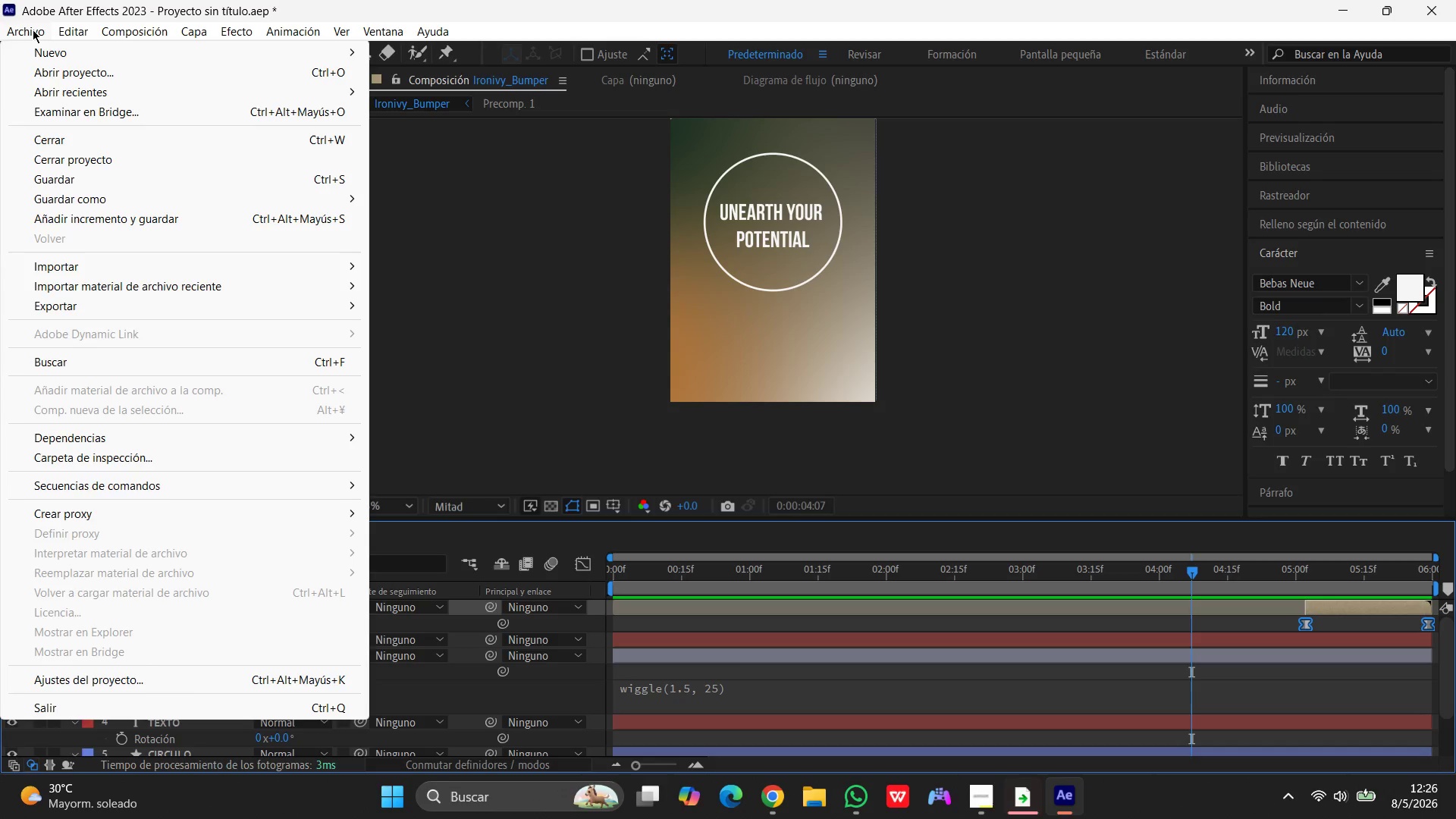 
left_click([64, 303])
 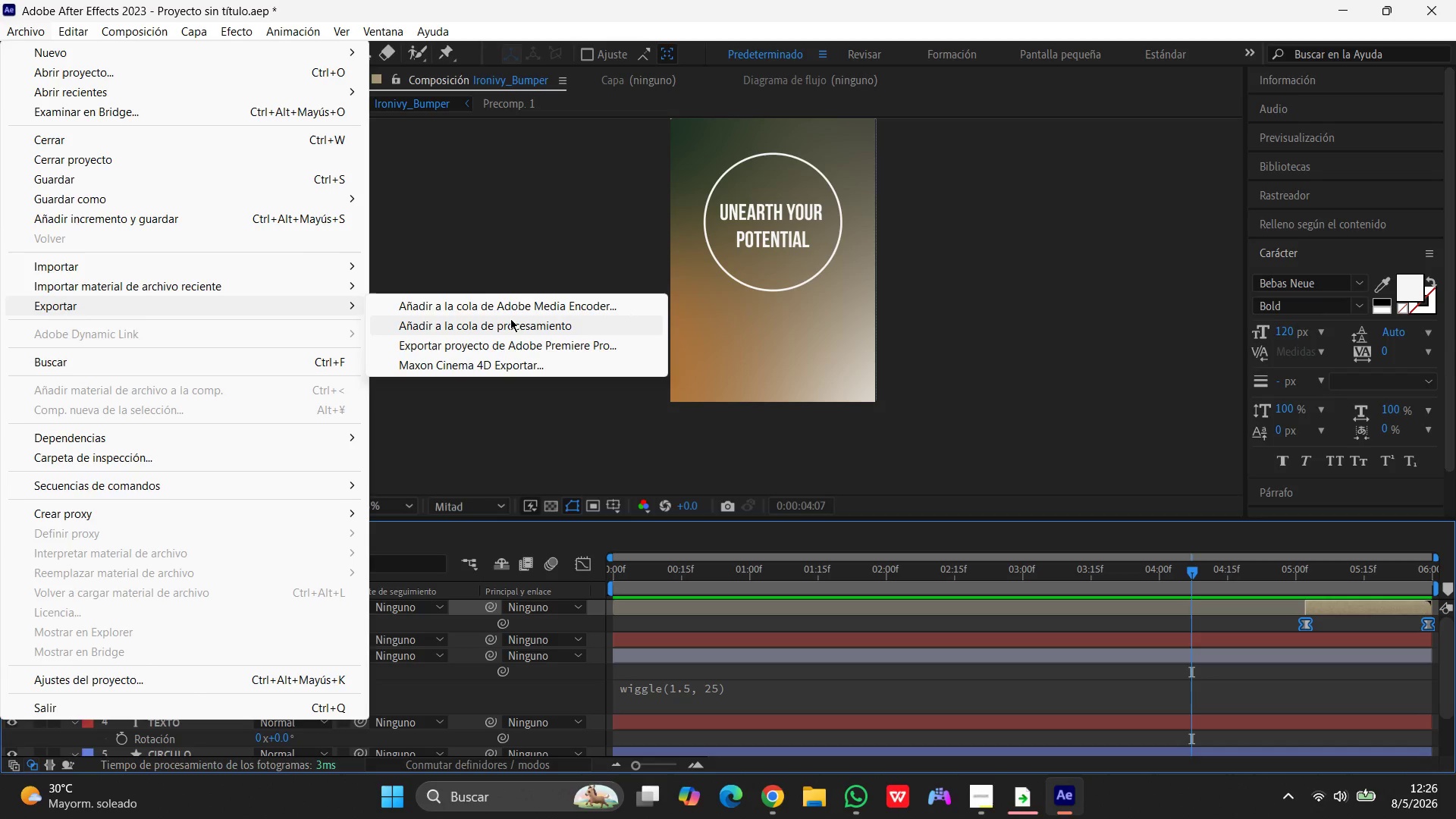 
left_click([510, 325])
 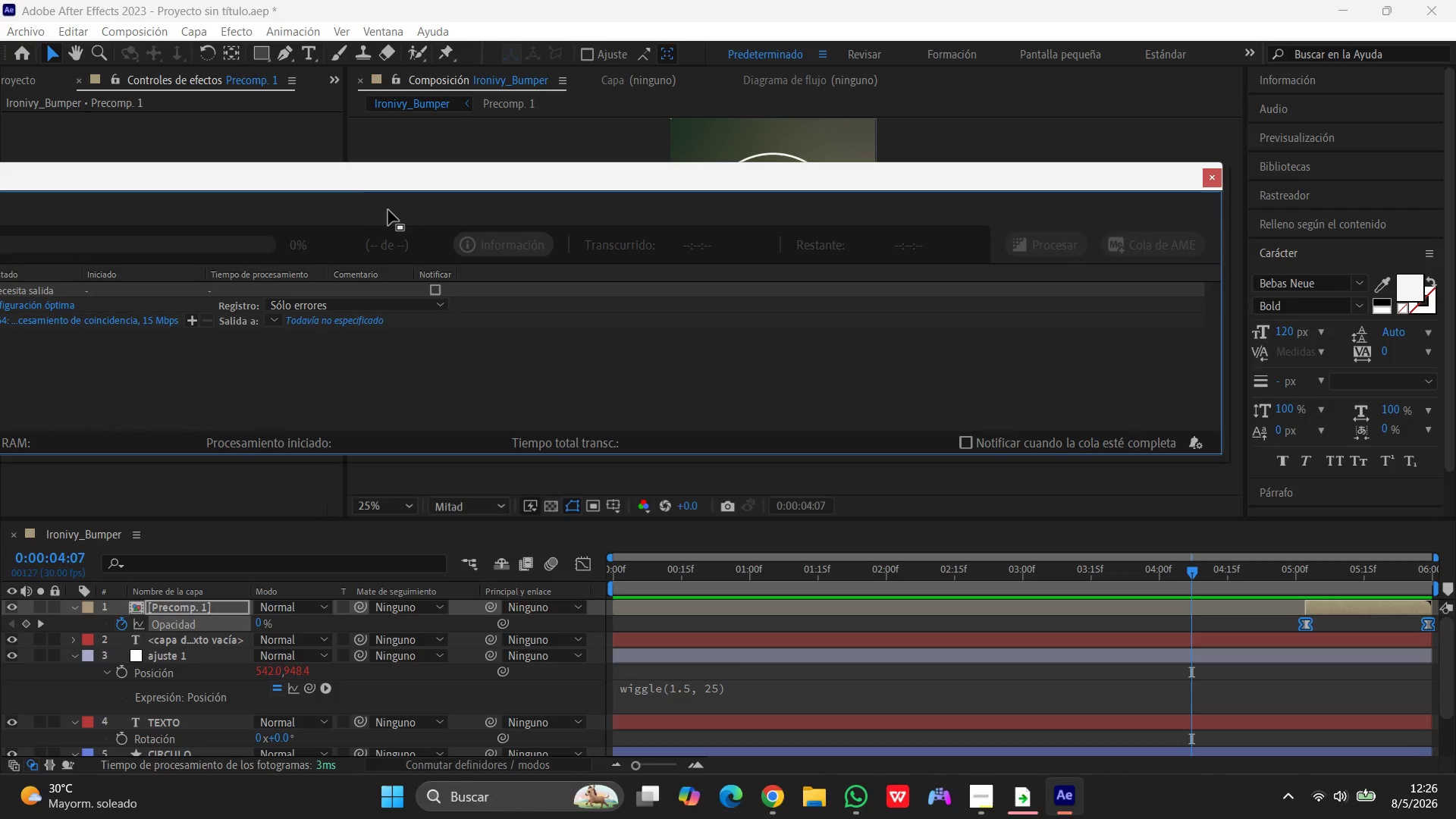 
left_click_drag(start_coordinate=[349, 178], to_coordinate=[491, 171])
 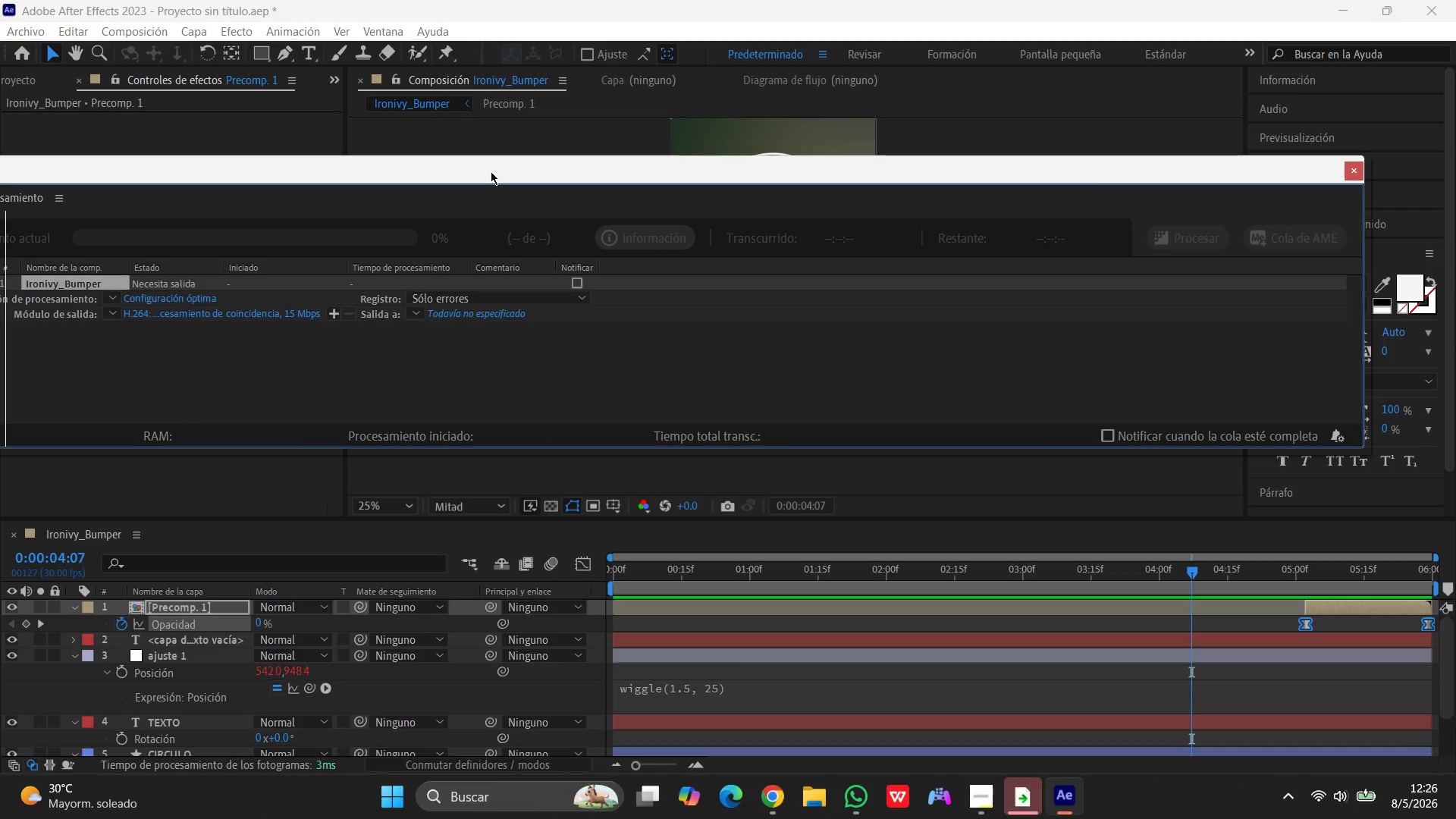 
wait(8.95)
 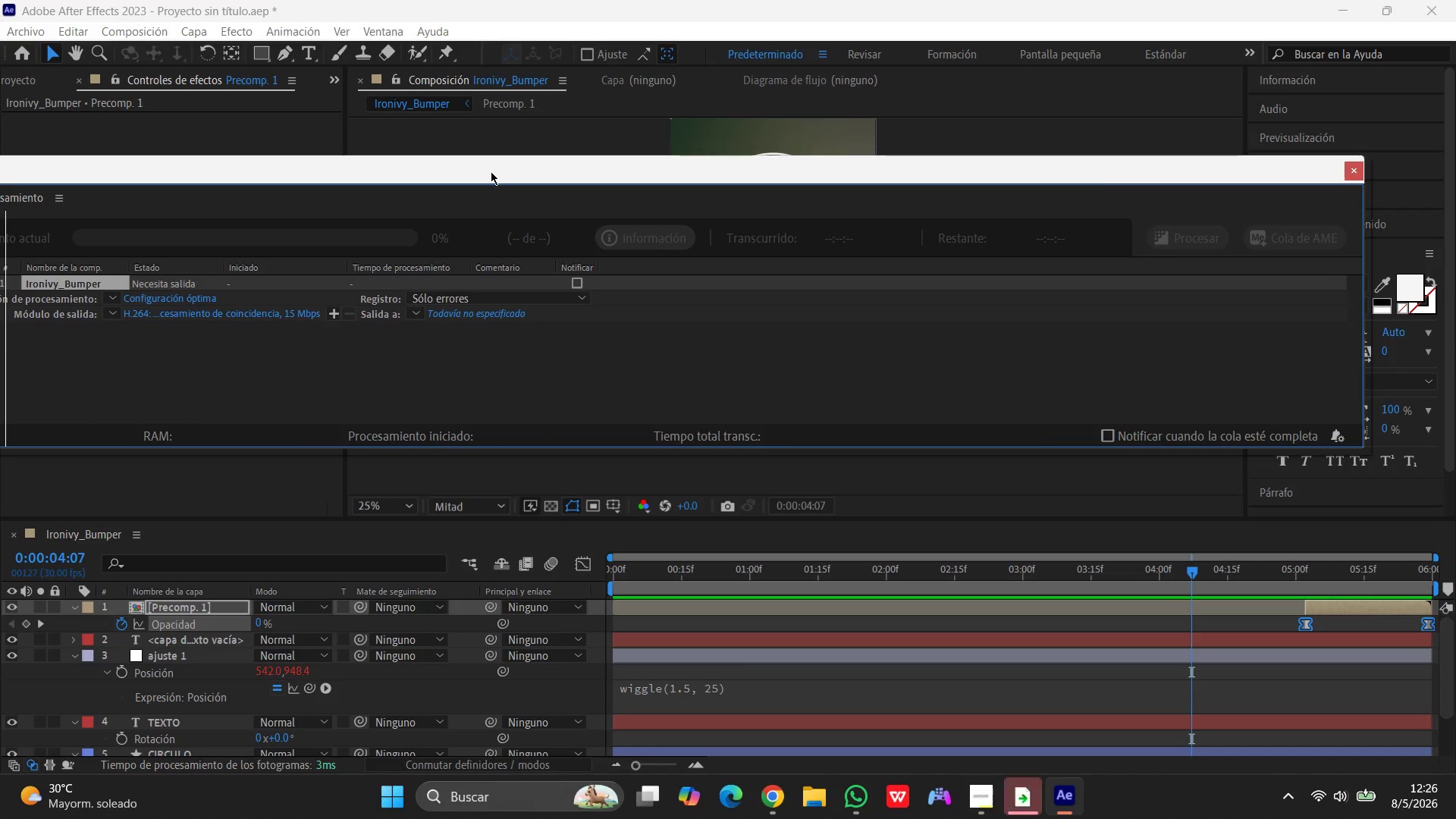 
left_click([855, 804])
 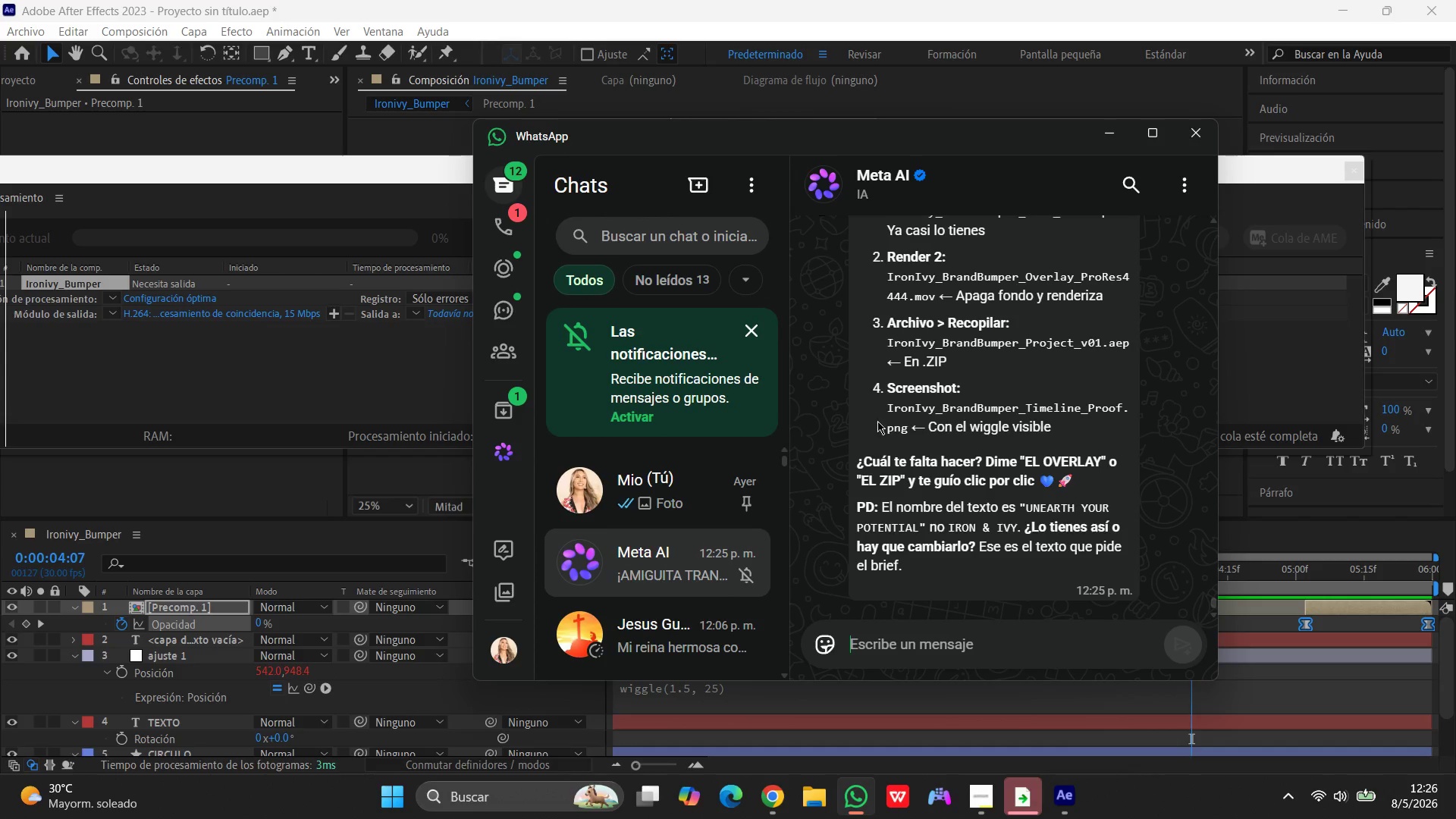 
scroll: coordinate [990, 432], scroll_direction: up, amount: 42.0
 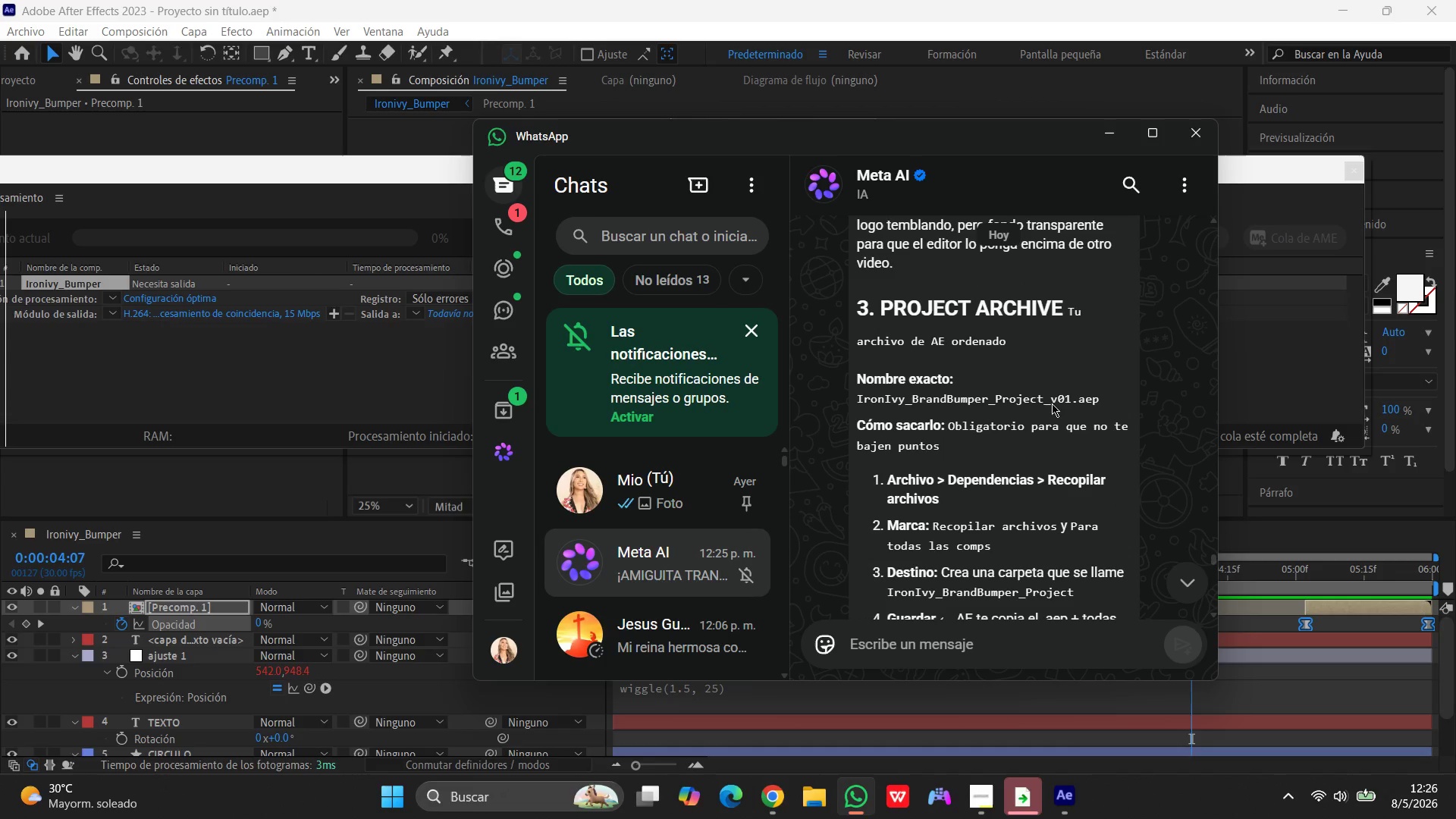 
left_click_drag(start_coordinate=[1071, 399], to_coordinate=[847, 400])
 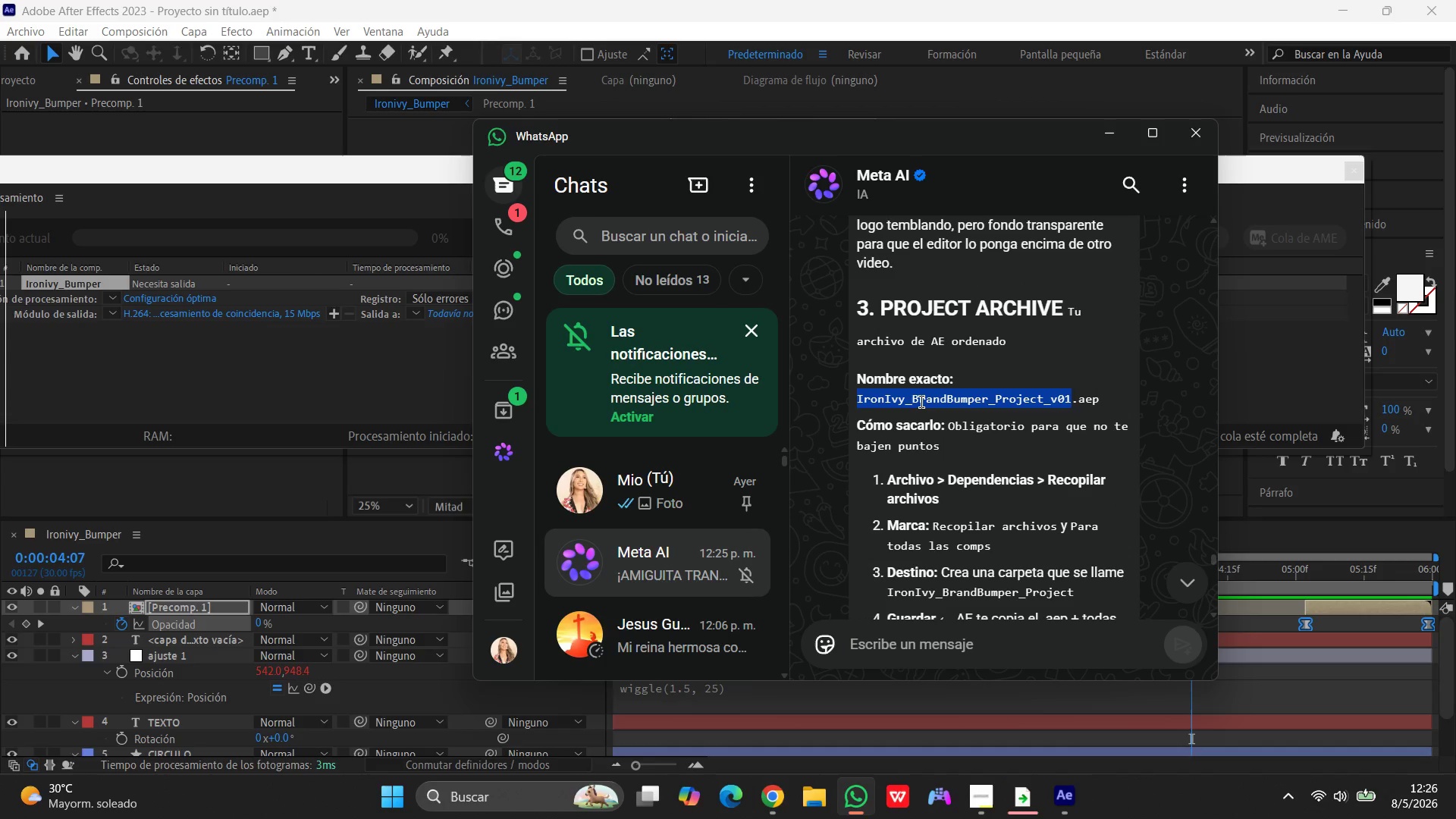 
right_click([921, 402])
 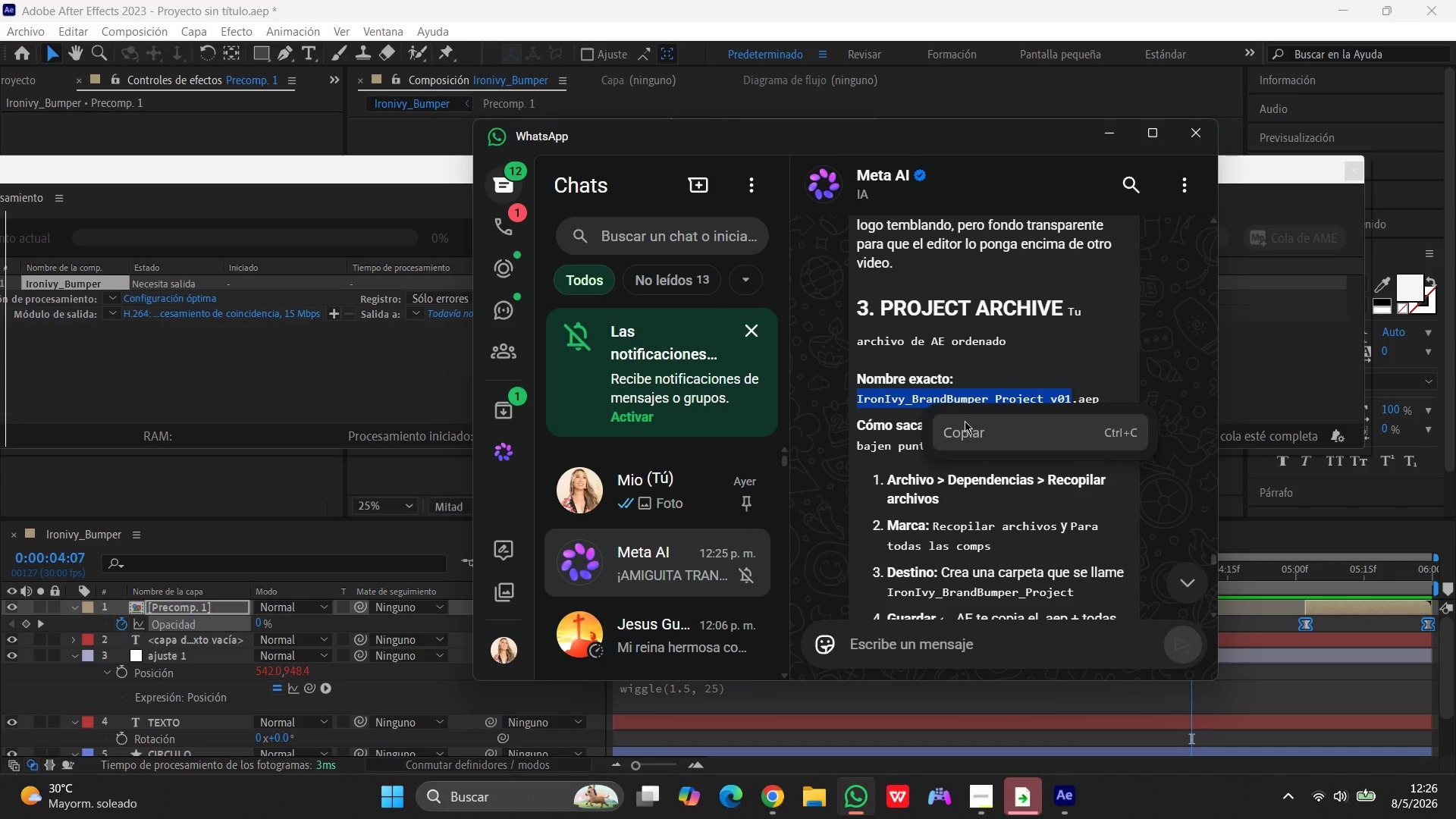 
left_click([962, 428])
 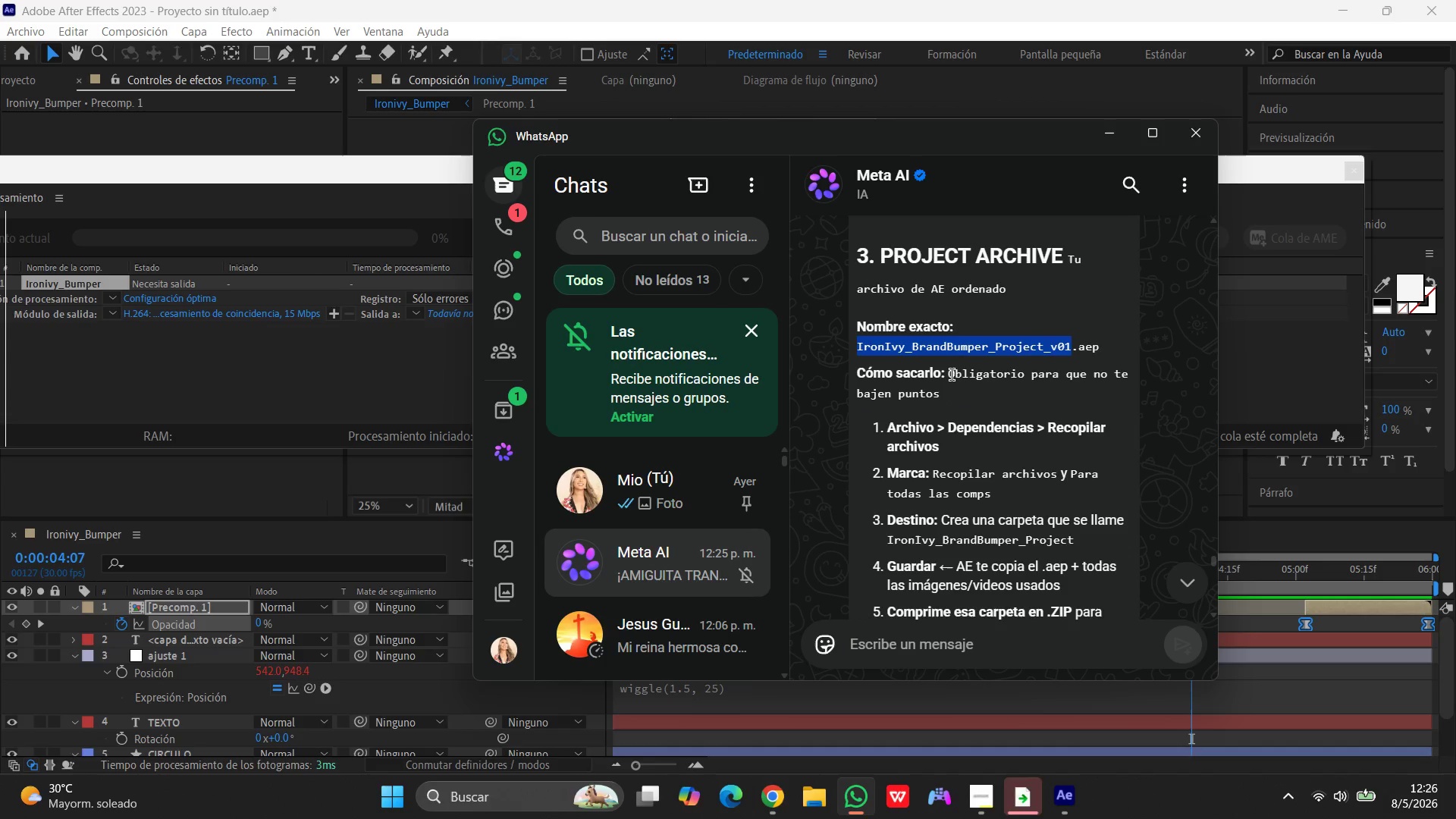 
scroll: coordinate [951, 381], scroll_direction: up, amount: 31.0
 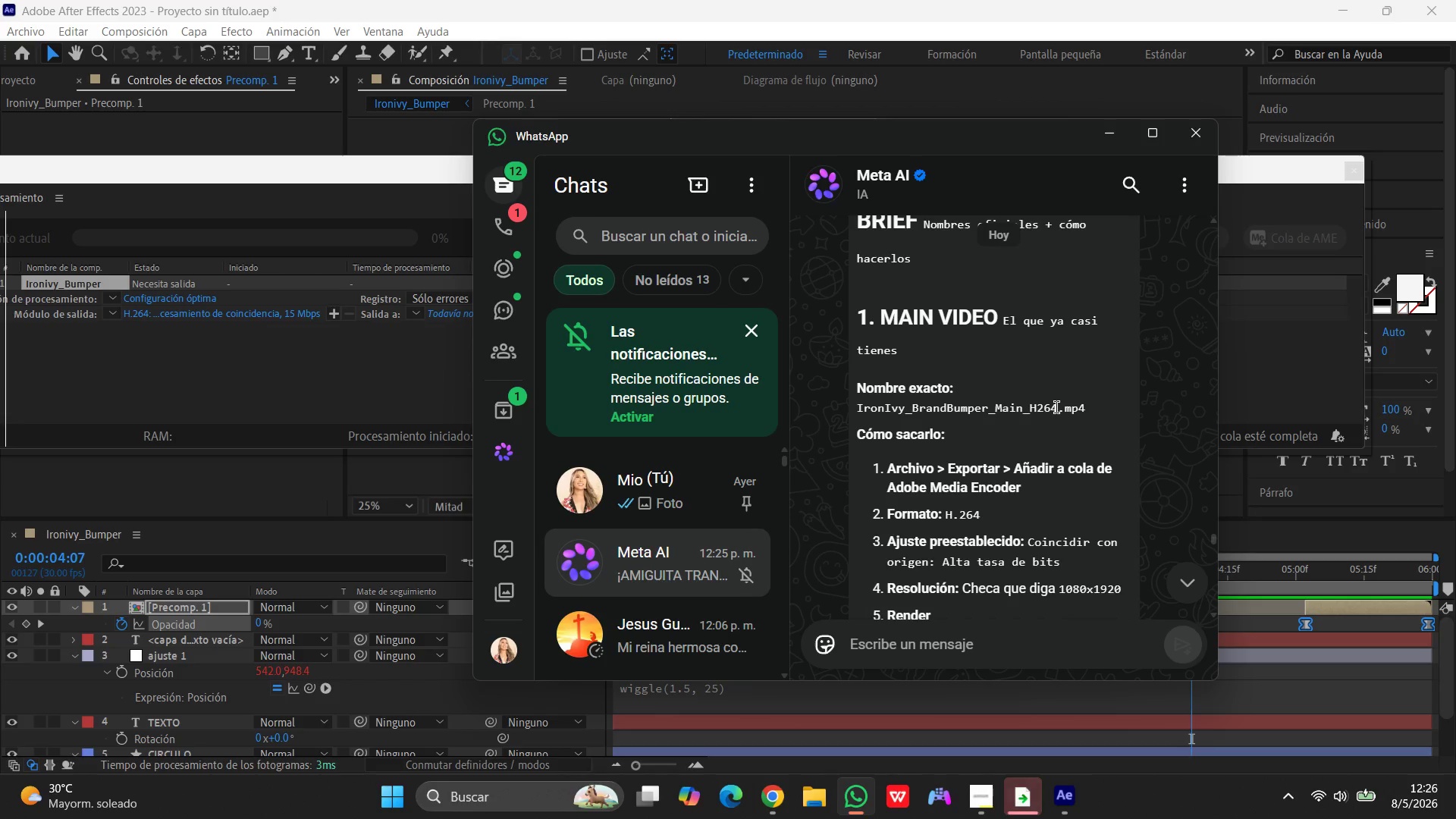 
left_click_drag(start_coordinate=[1056, 407], to_coordinate=[819, 406])
 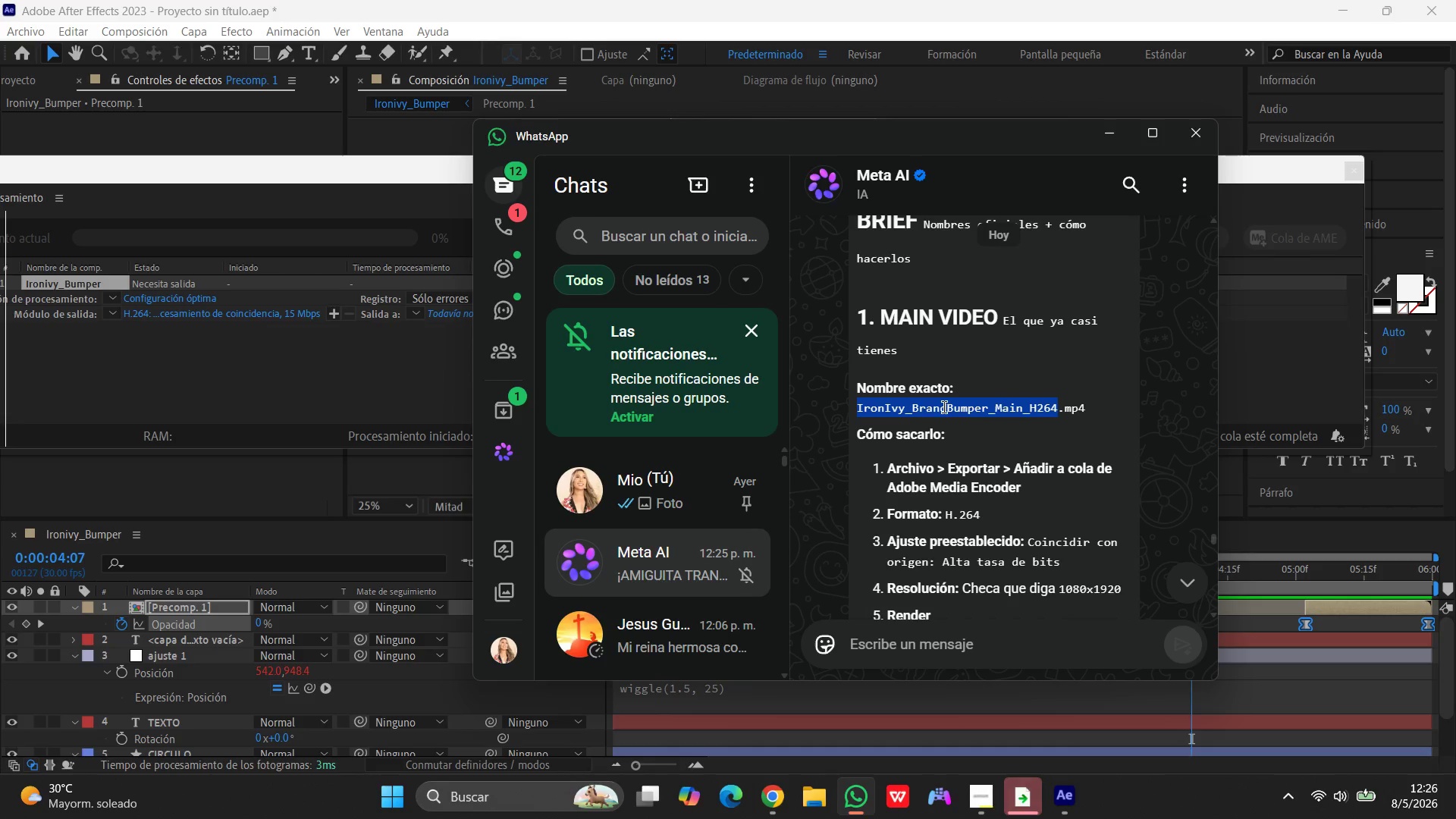 
right_click([944, 407])
 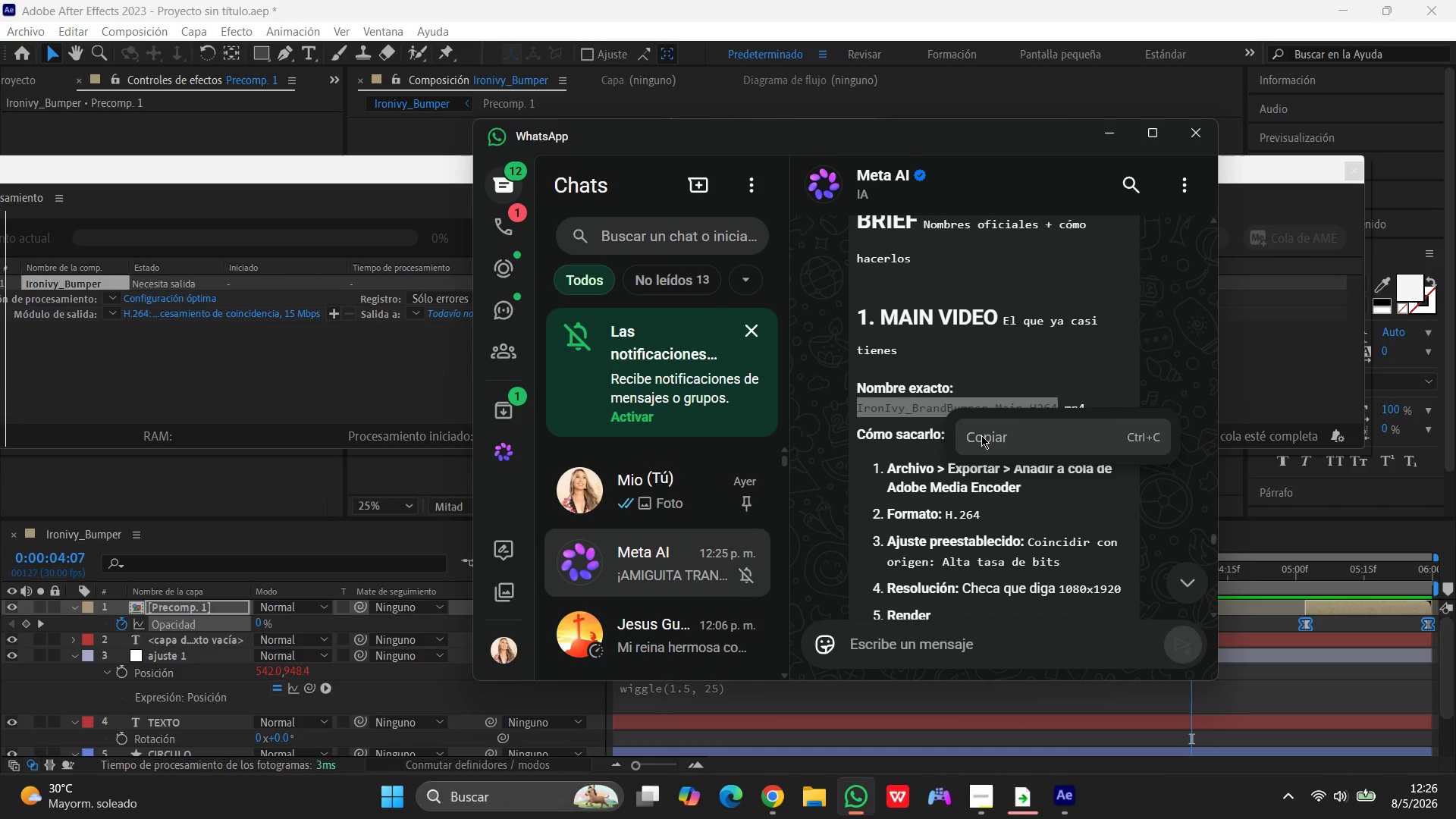 
left_click([981, 435])
 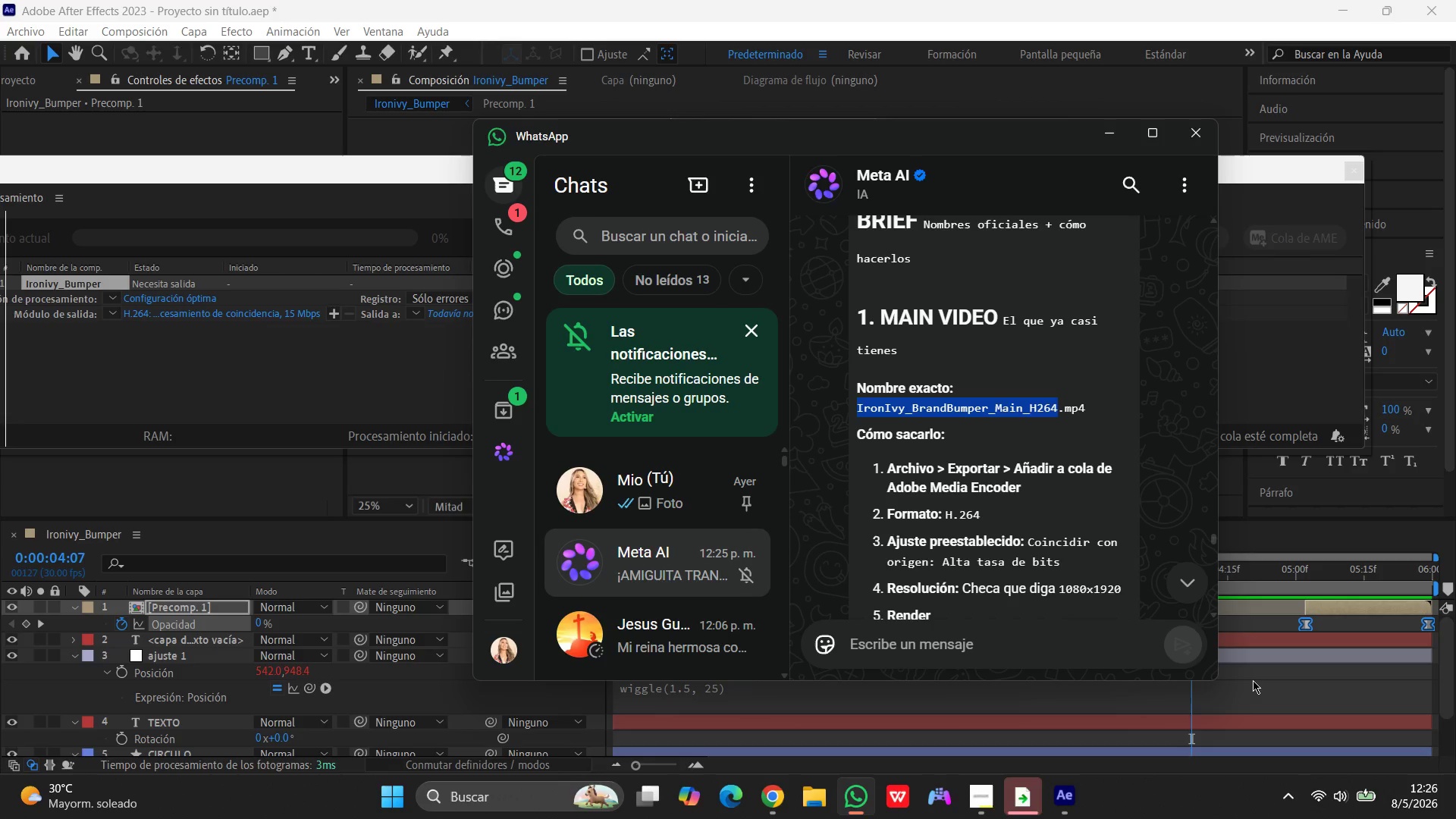 
left_click([1252, 680])
 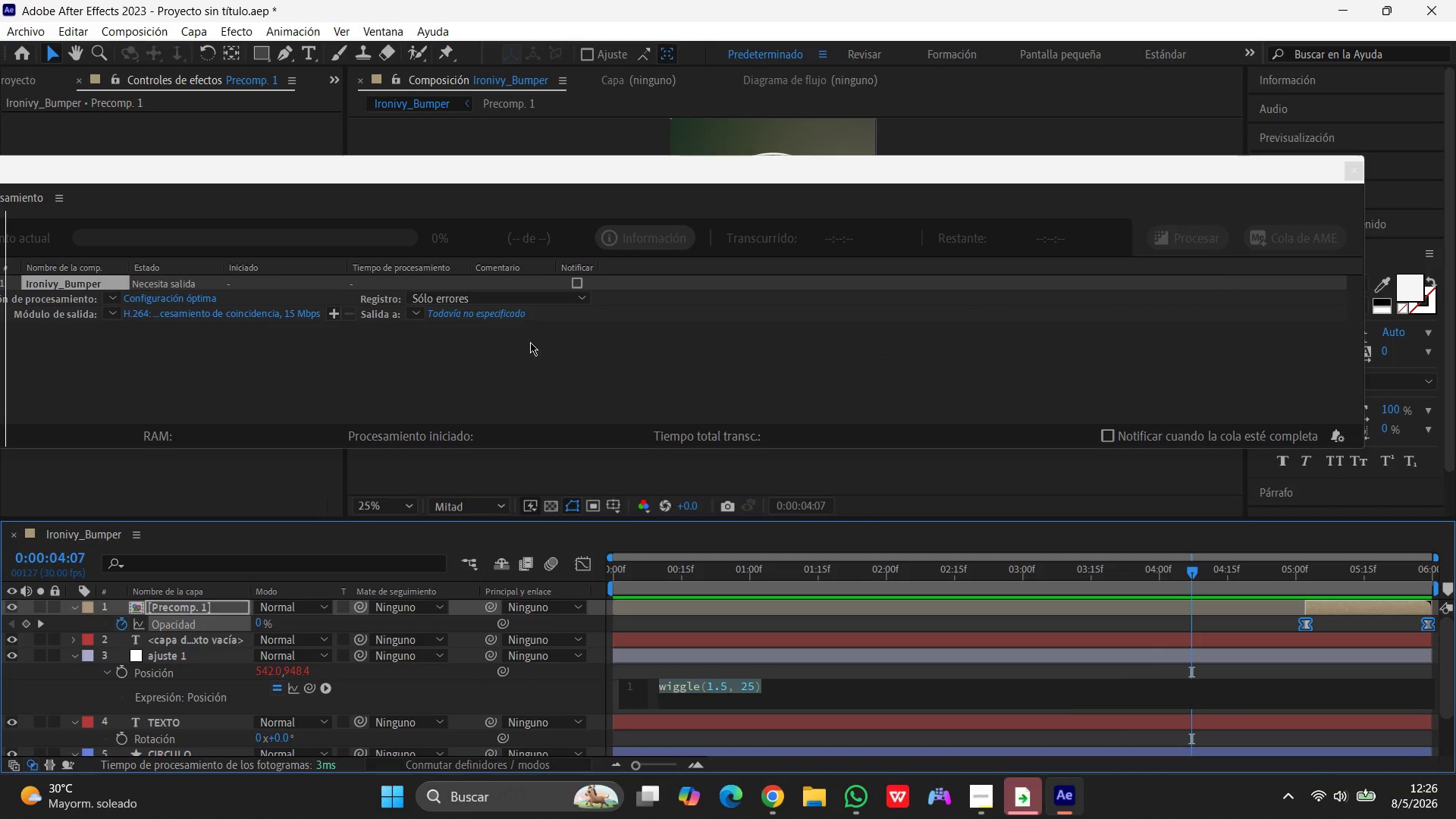 
left_click([504, 315])
 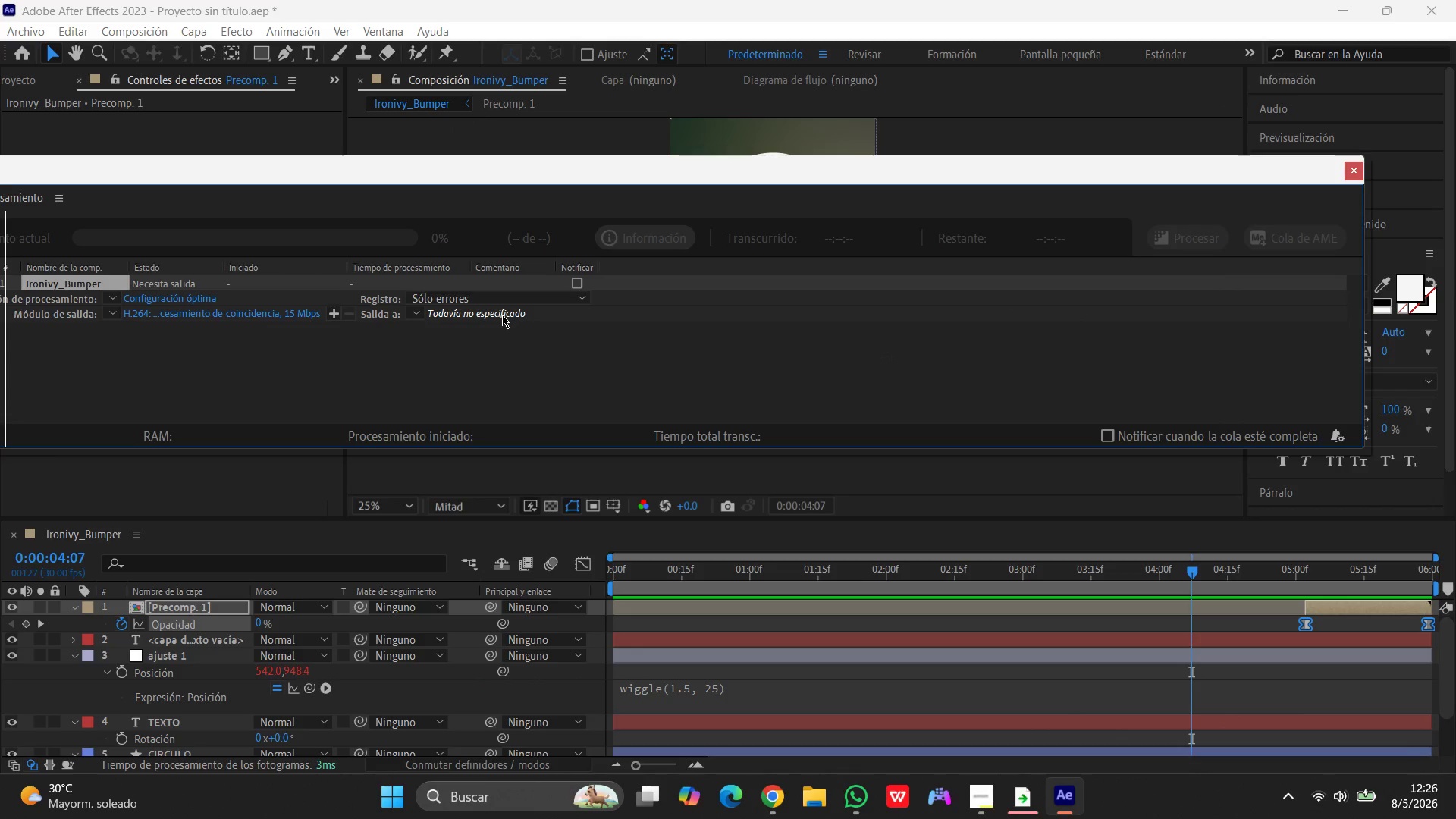 
left_click([502, 315])
 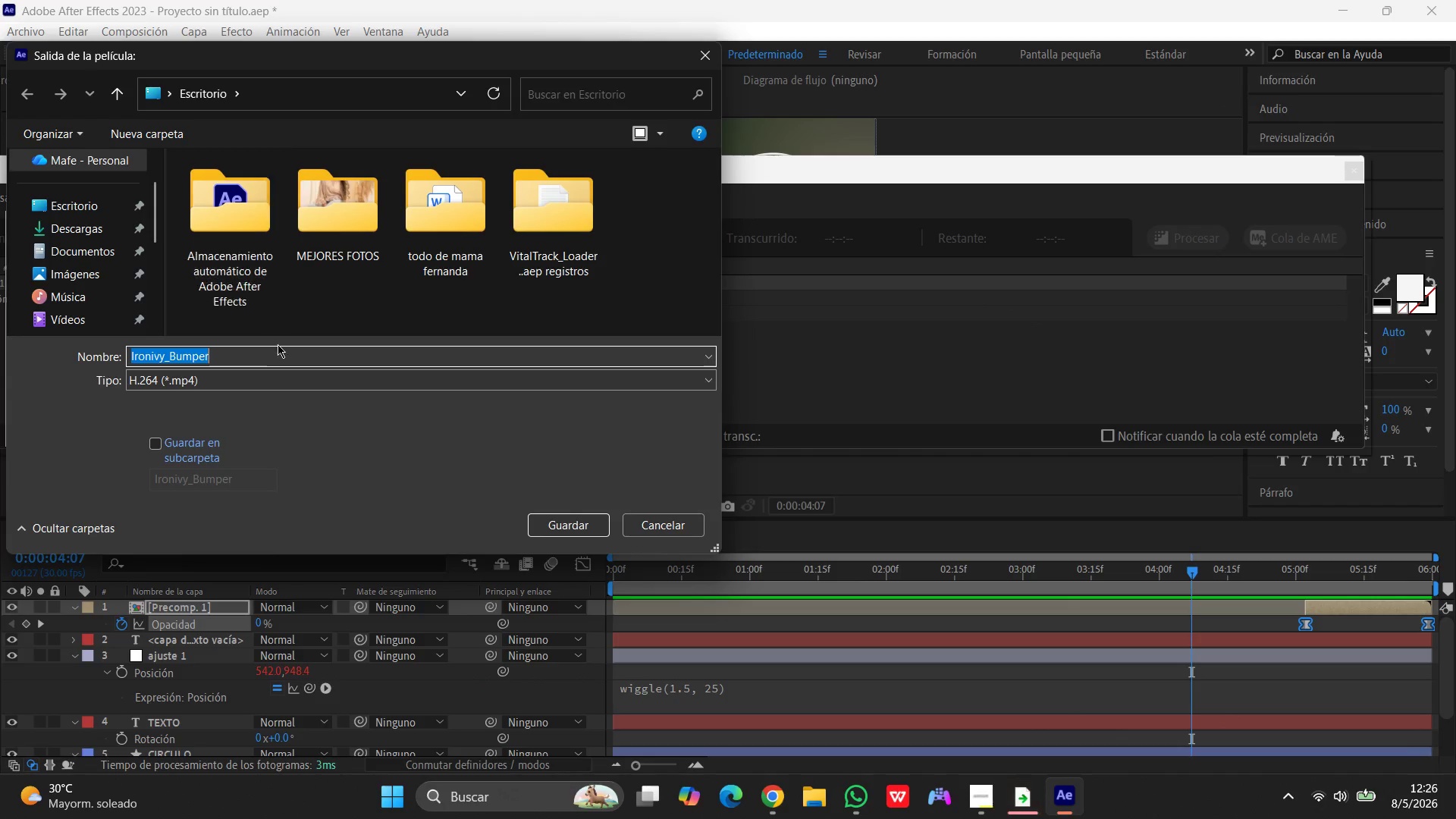 
key(Control+V)
 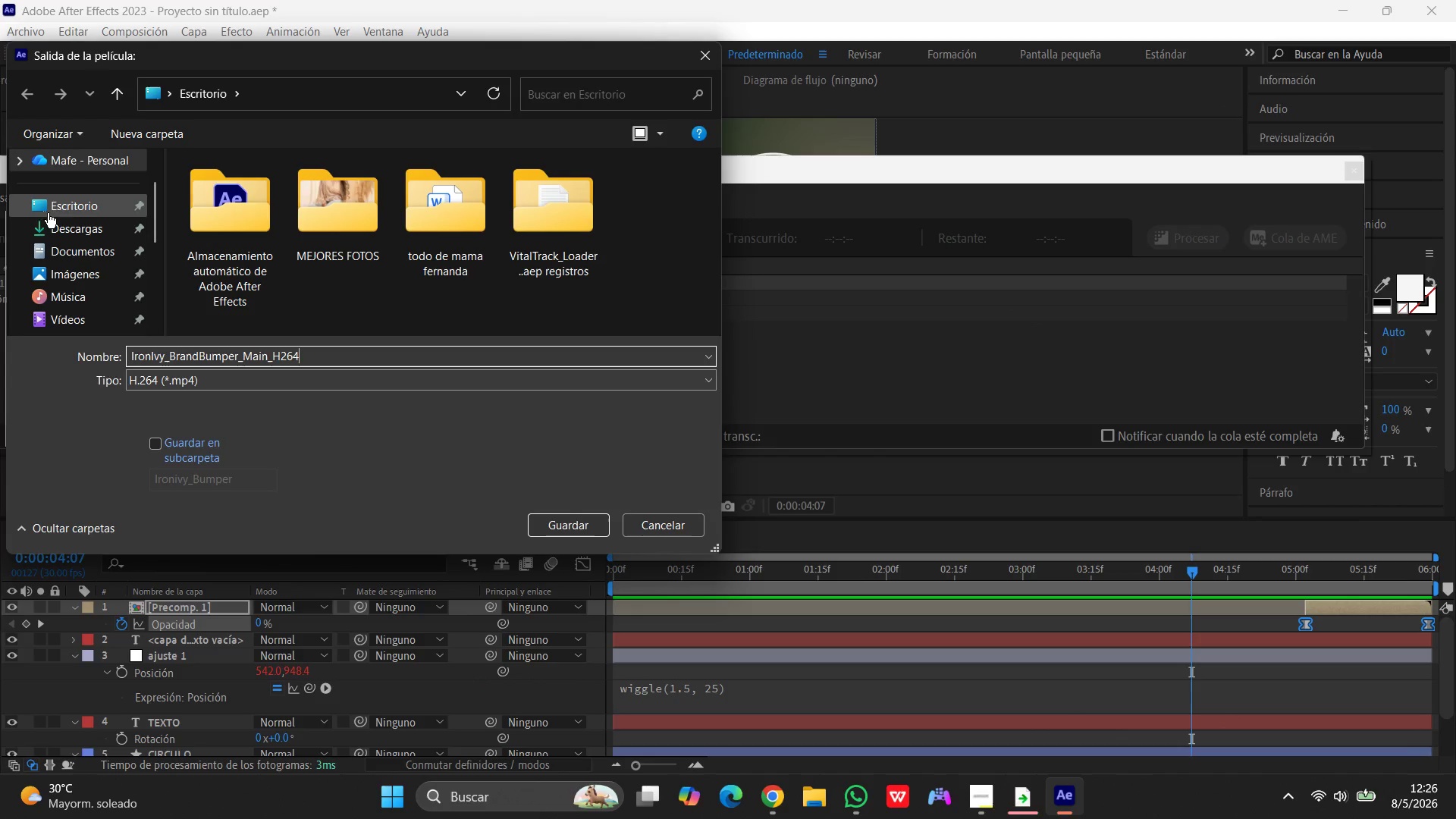 
left_click([64, 206])
 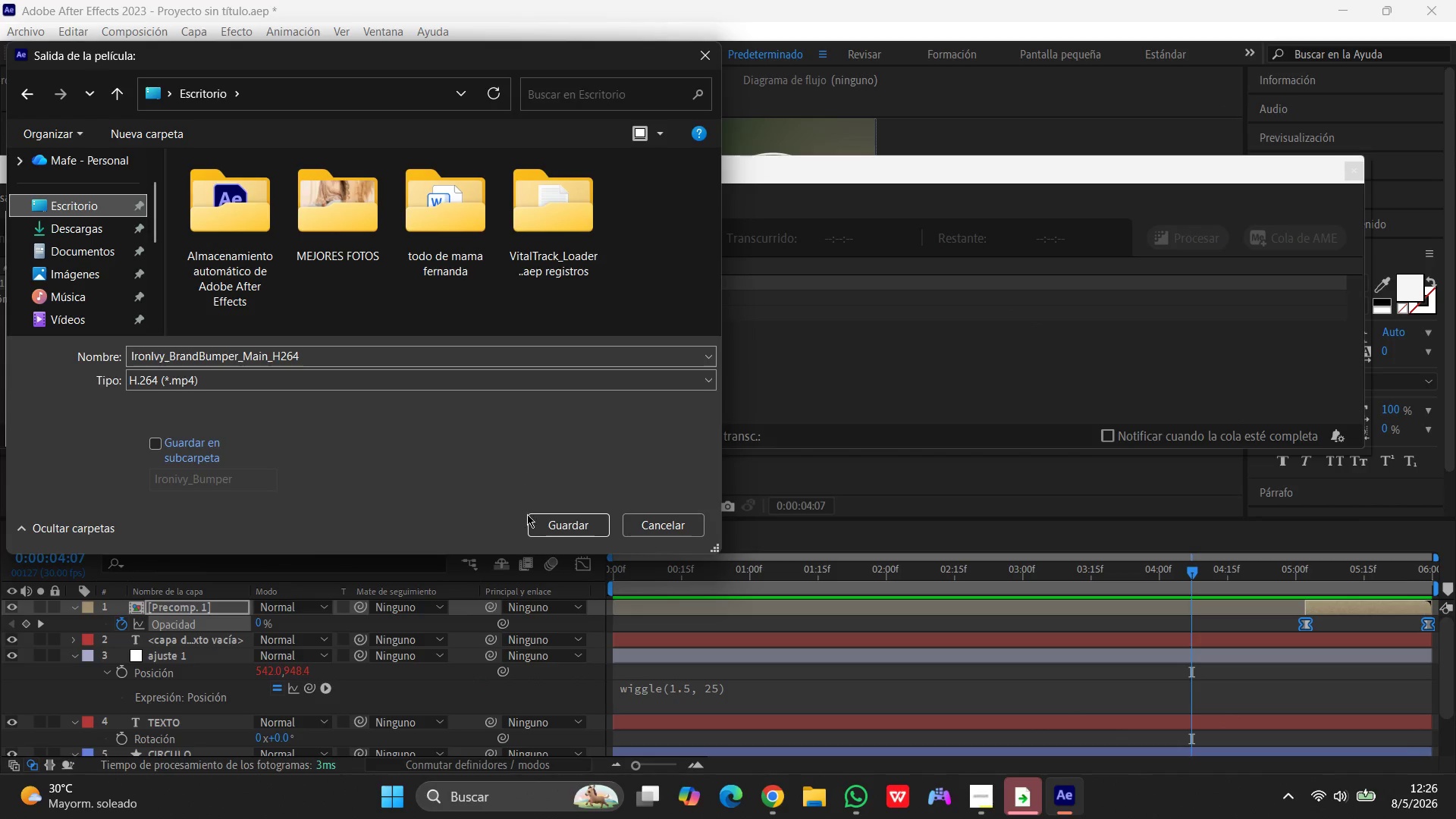 
left_click([549, 529])
 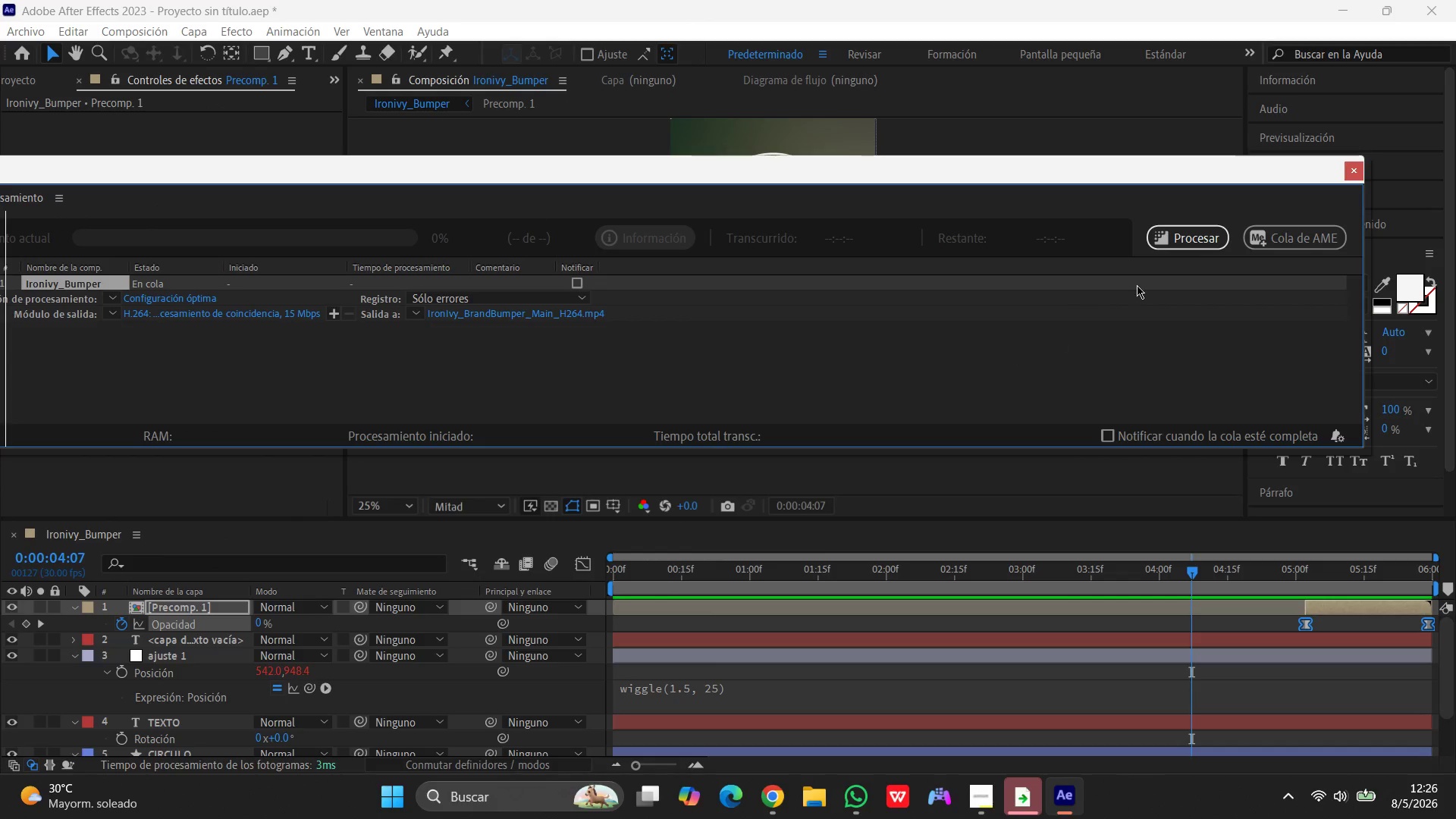 
left_click([1197, 240])
 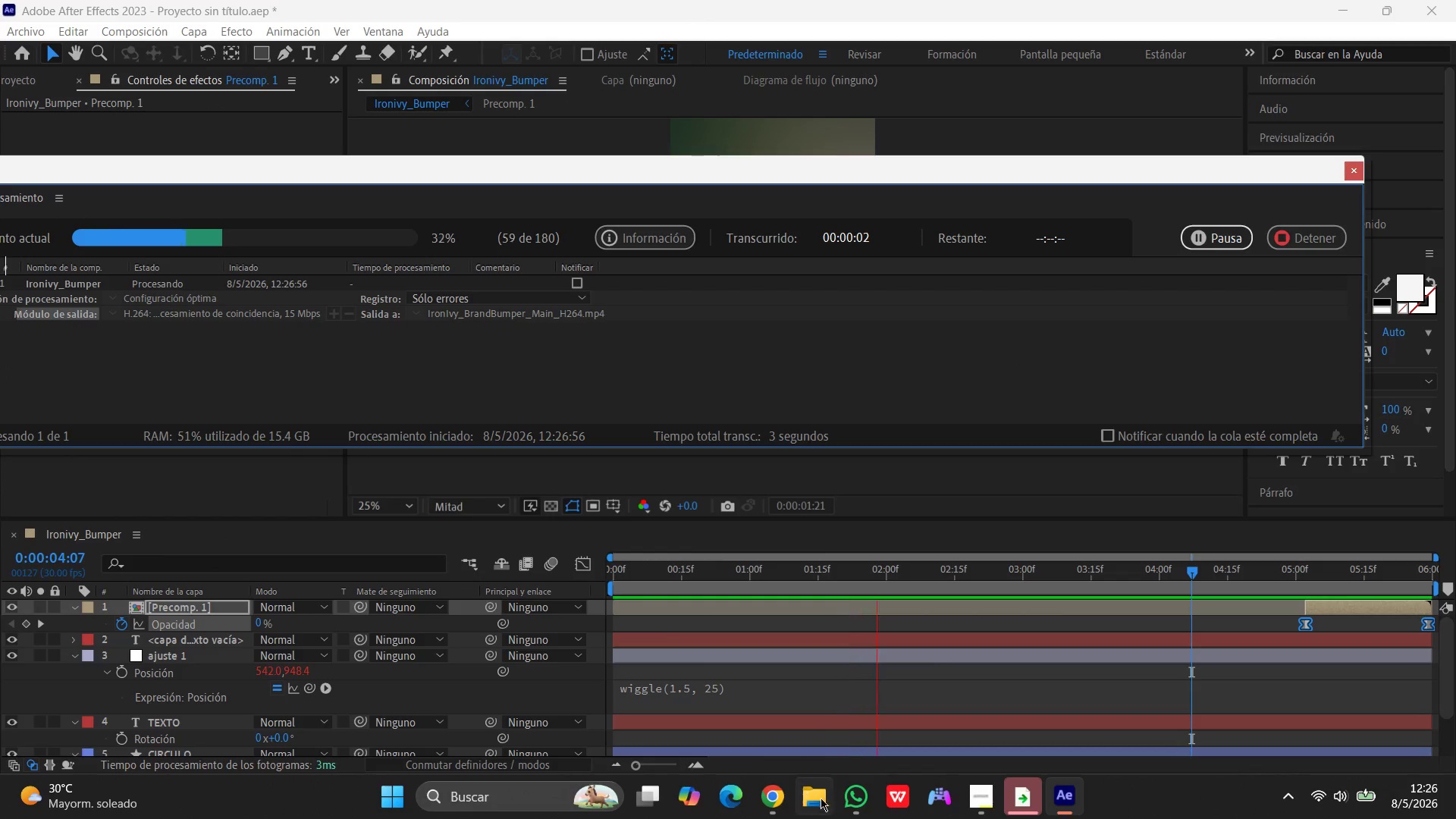 
left_click([977, 796])
 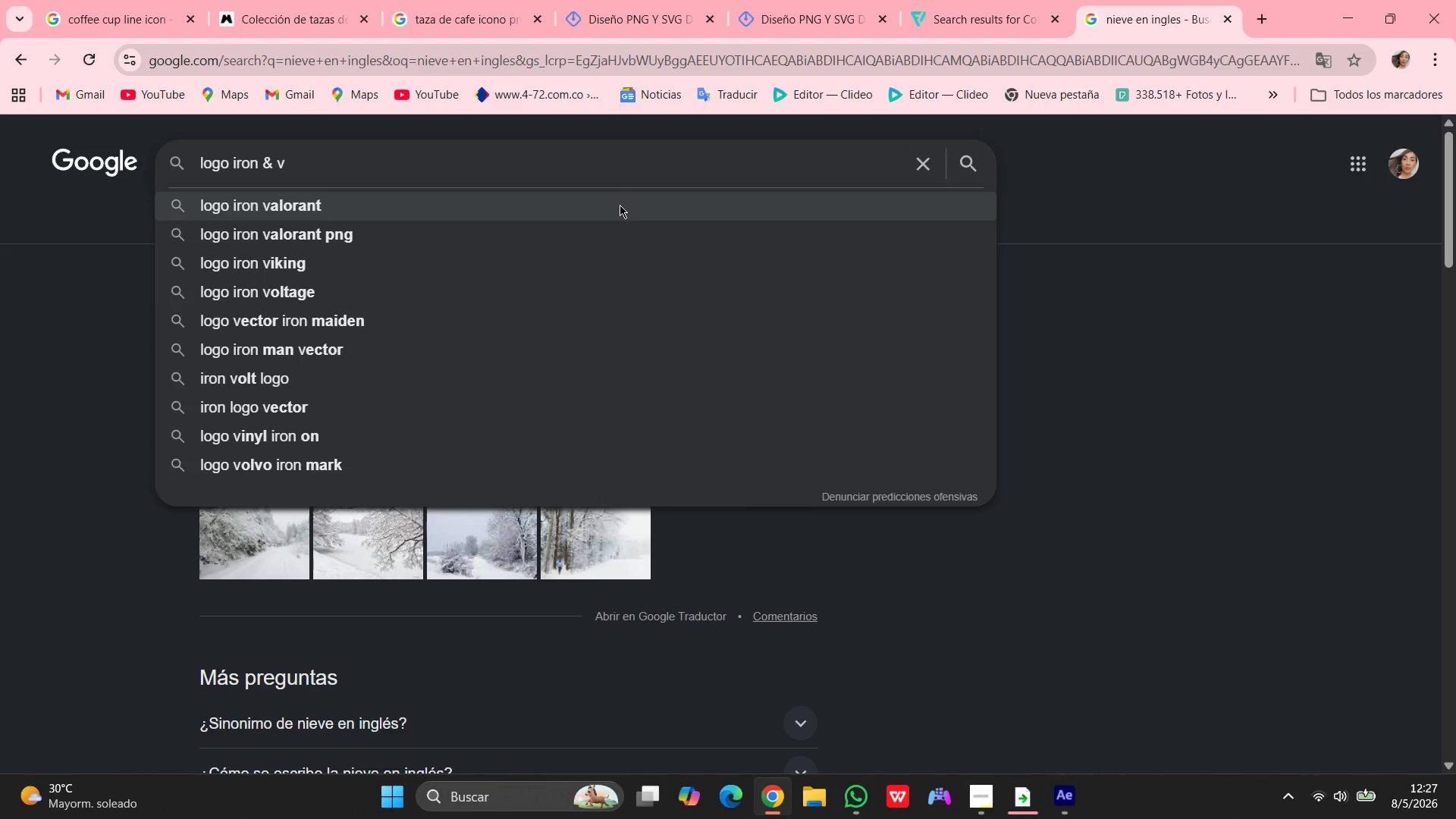 
wait(24.94)
 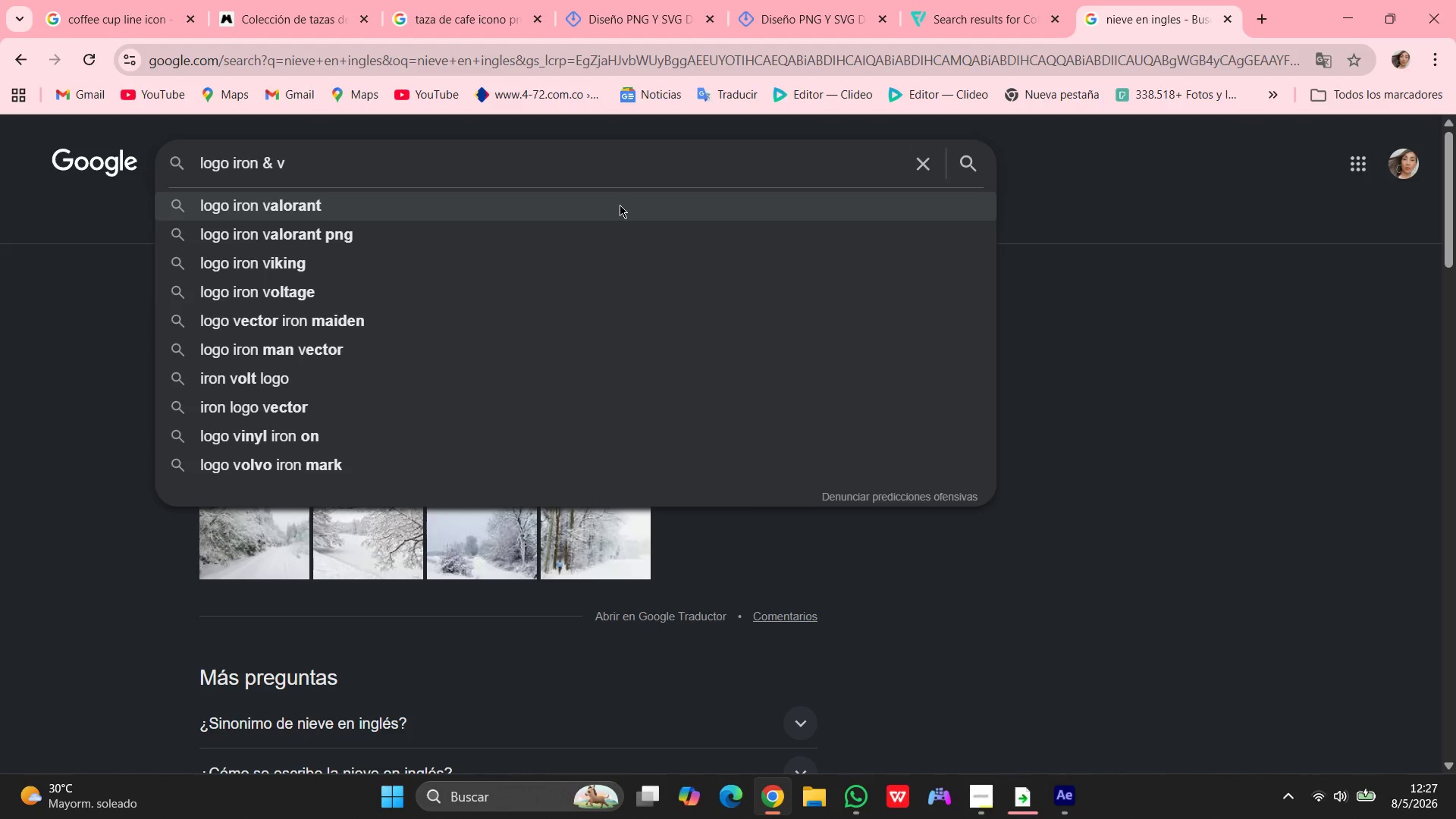 
left_click([846, 793])
 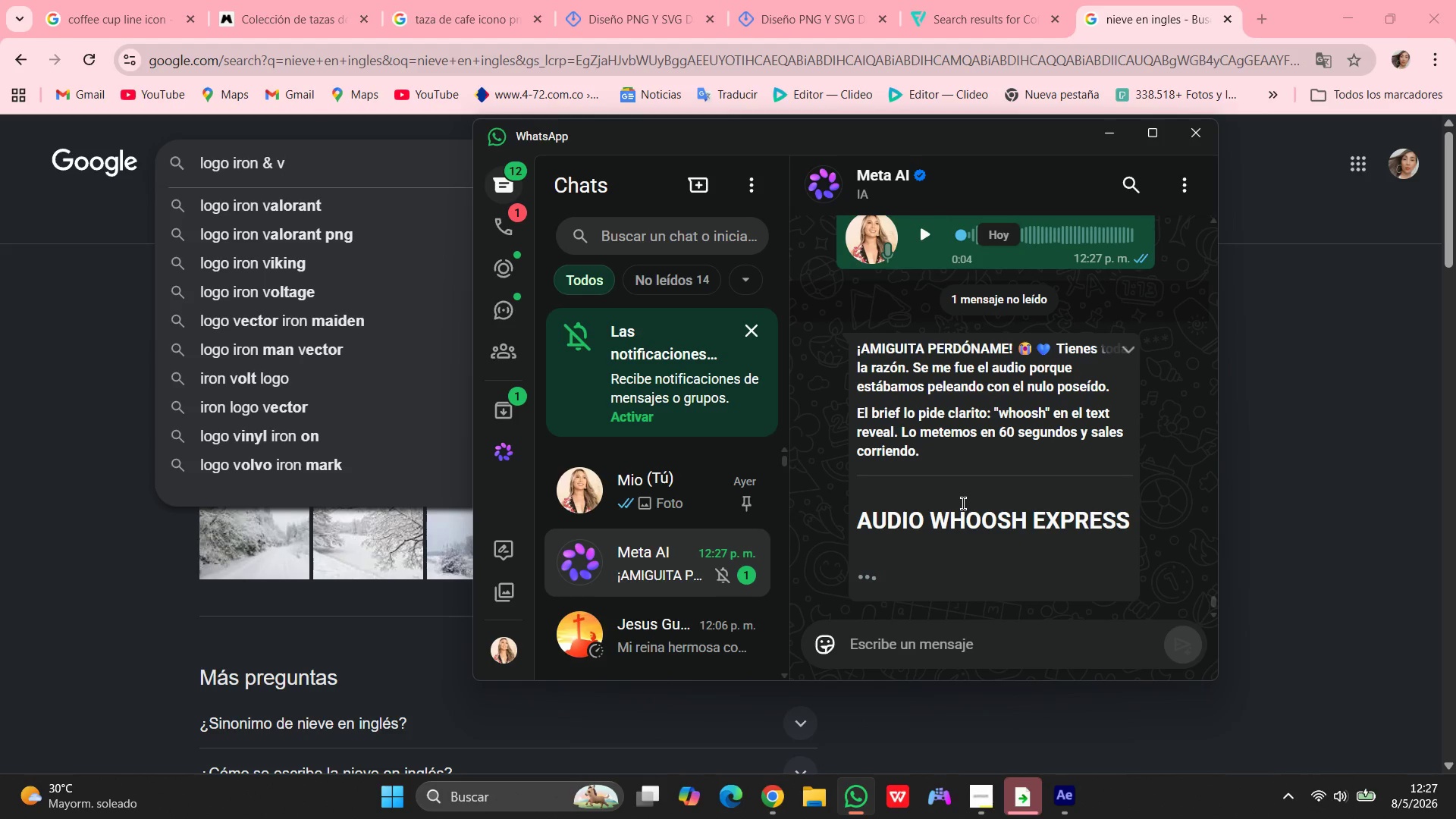 
scroll: coordinate [956, 500], scroll_direction: down, amount: 2.0
 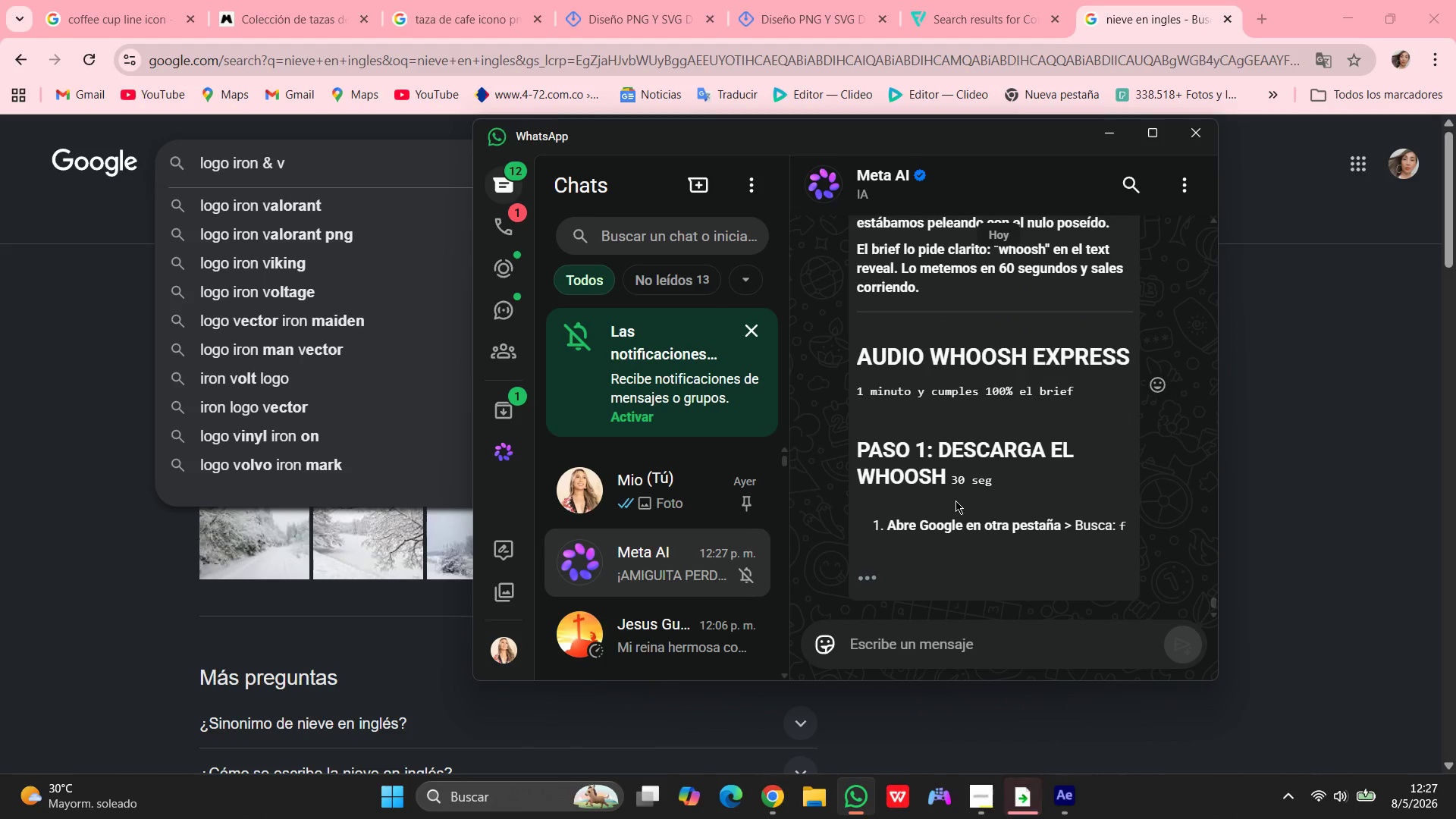 
mouse_move([962, 504])
 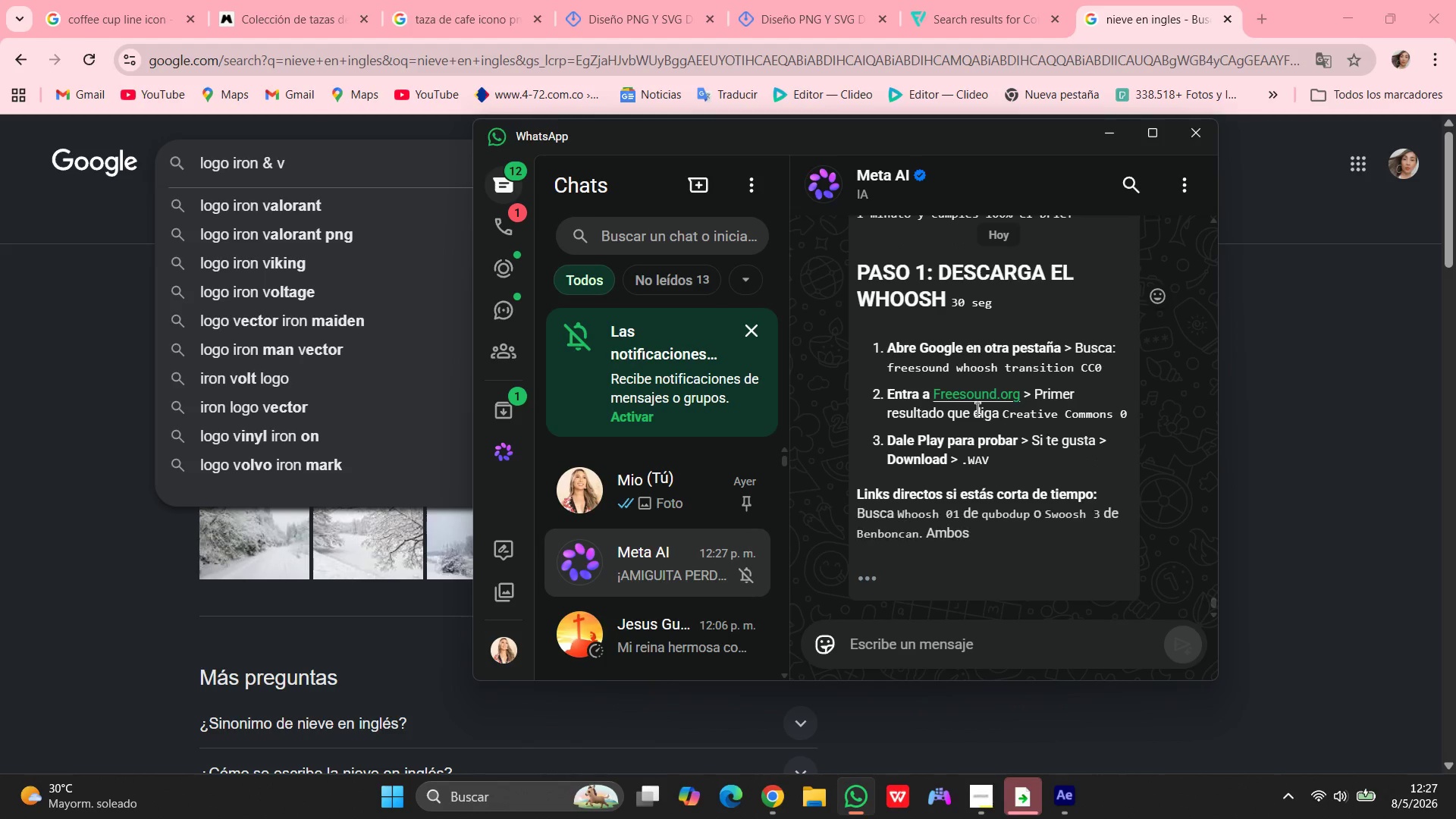 
left_click([981, 391])
 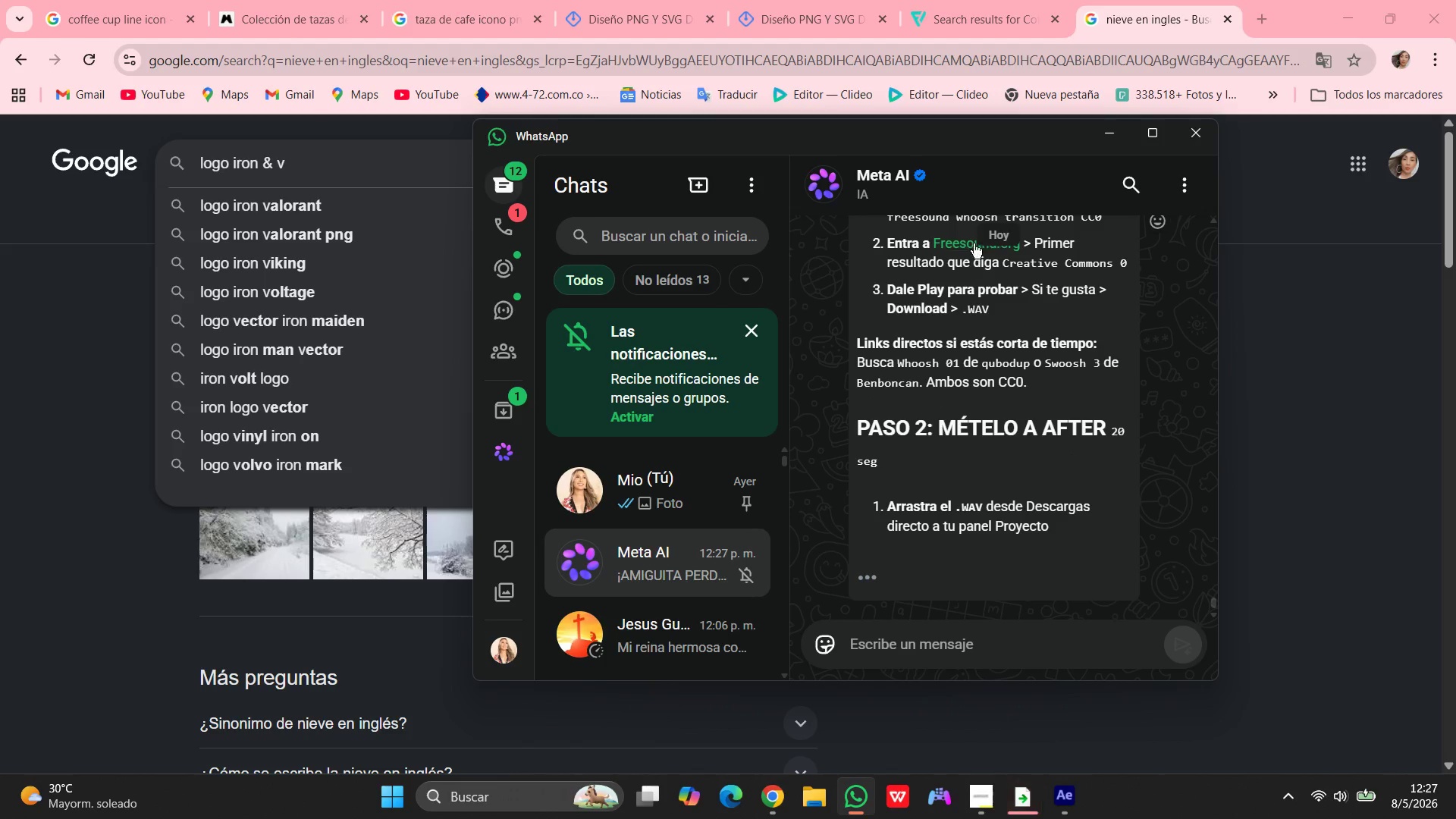 
left_click([974, 240])
 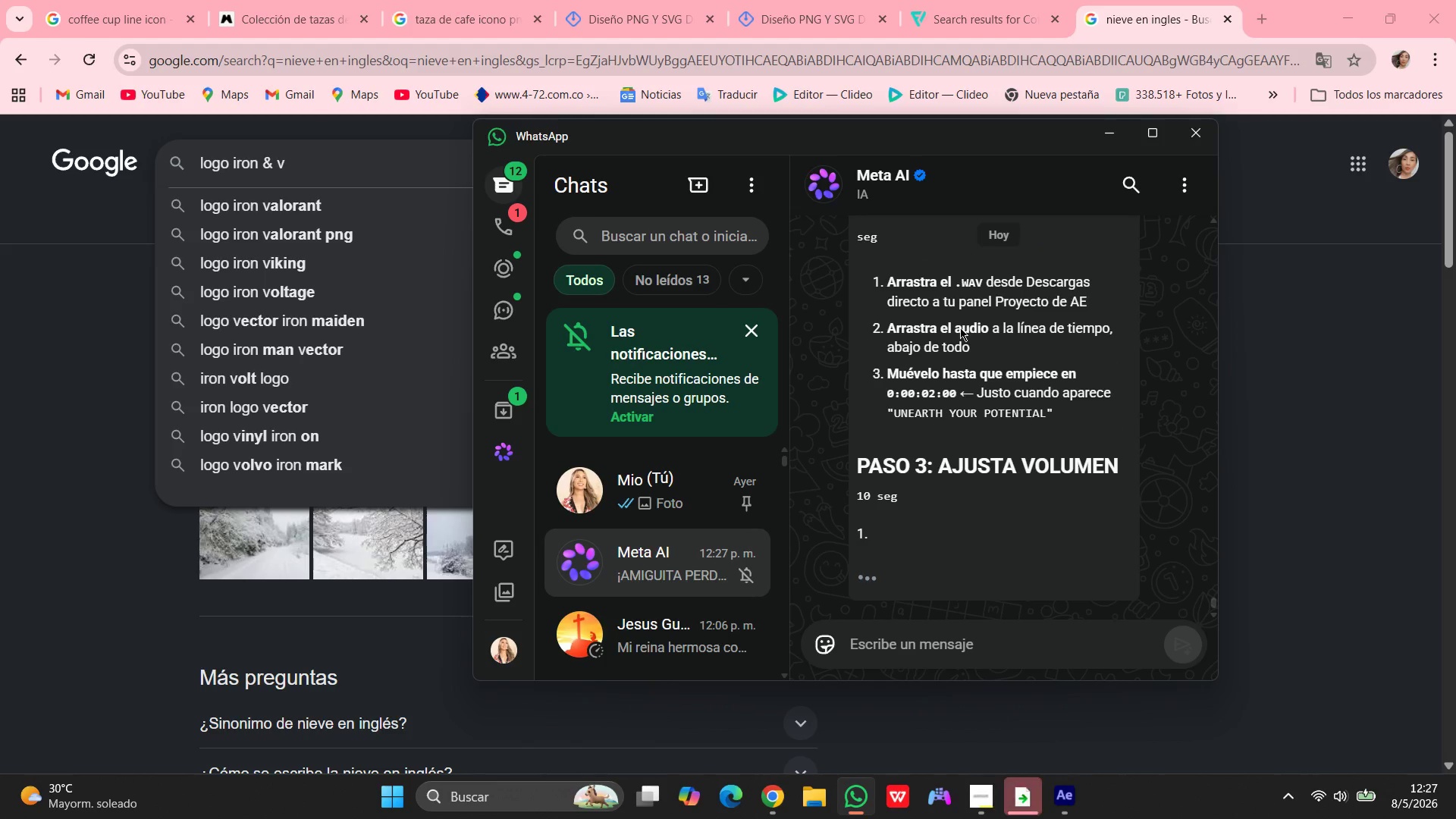 
scroll: coordinate [988, 347], scroll_direction: up, amount: 14.0
 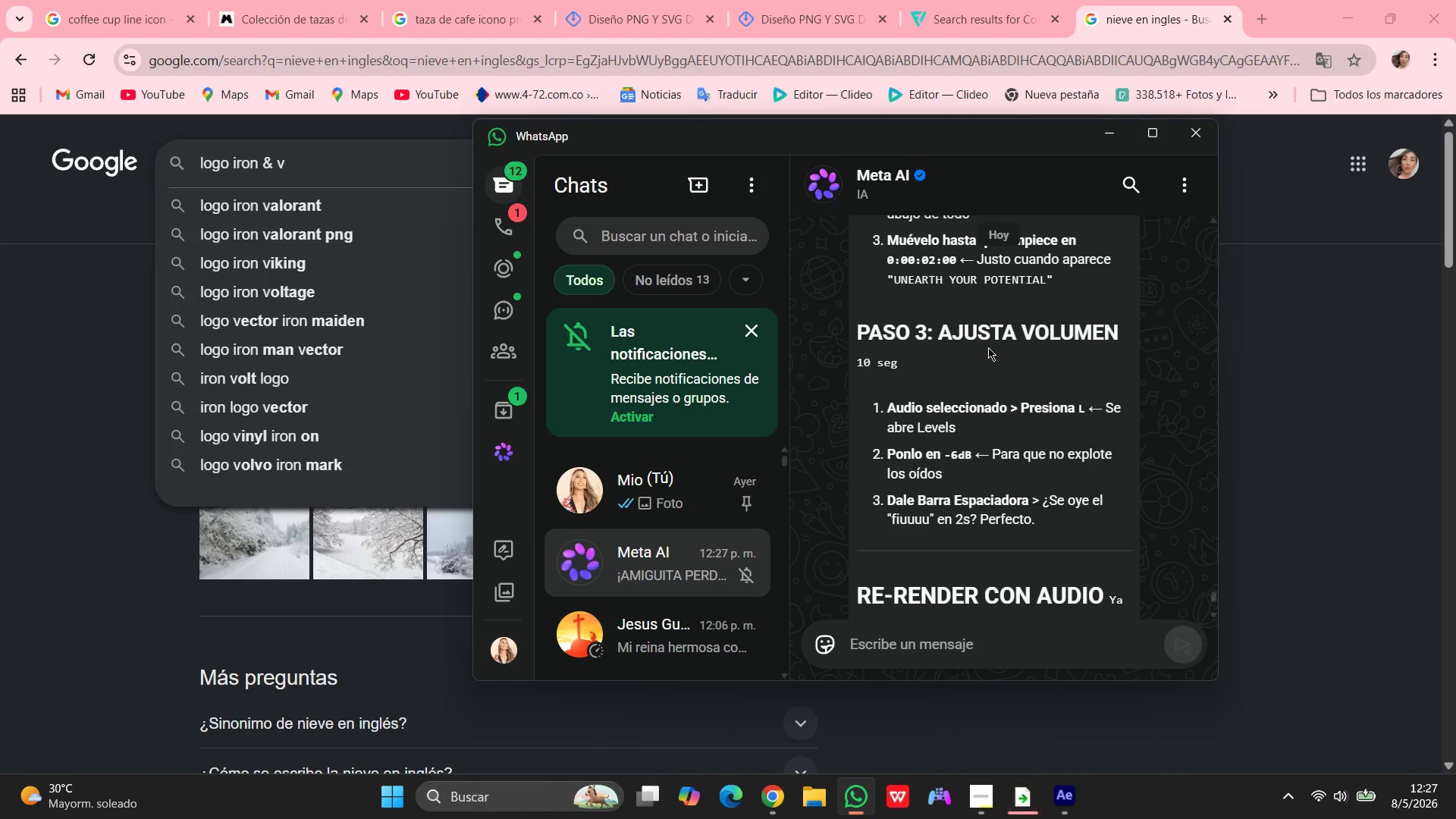 
scroll: coordinate [988, 359], scroll_direction: down, amount: 11.0
 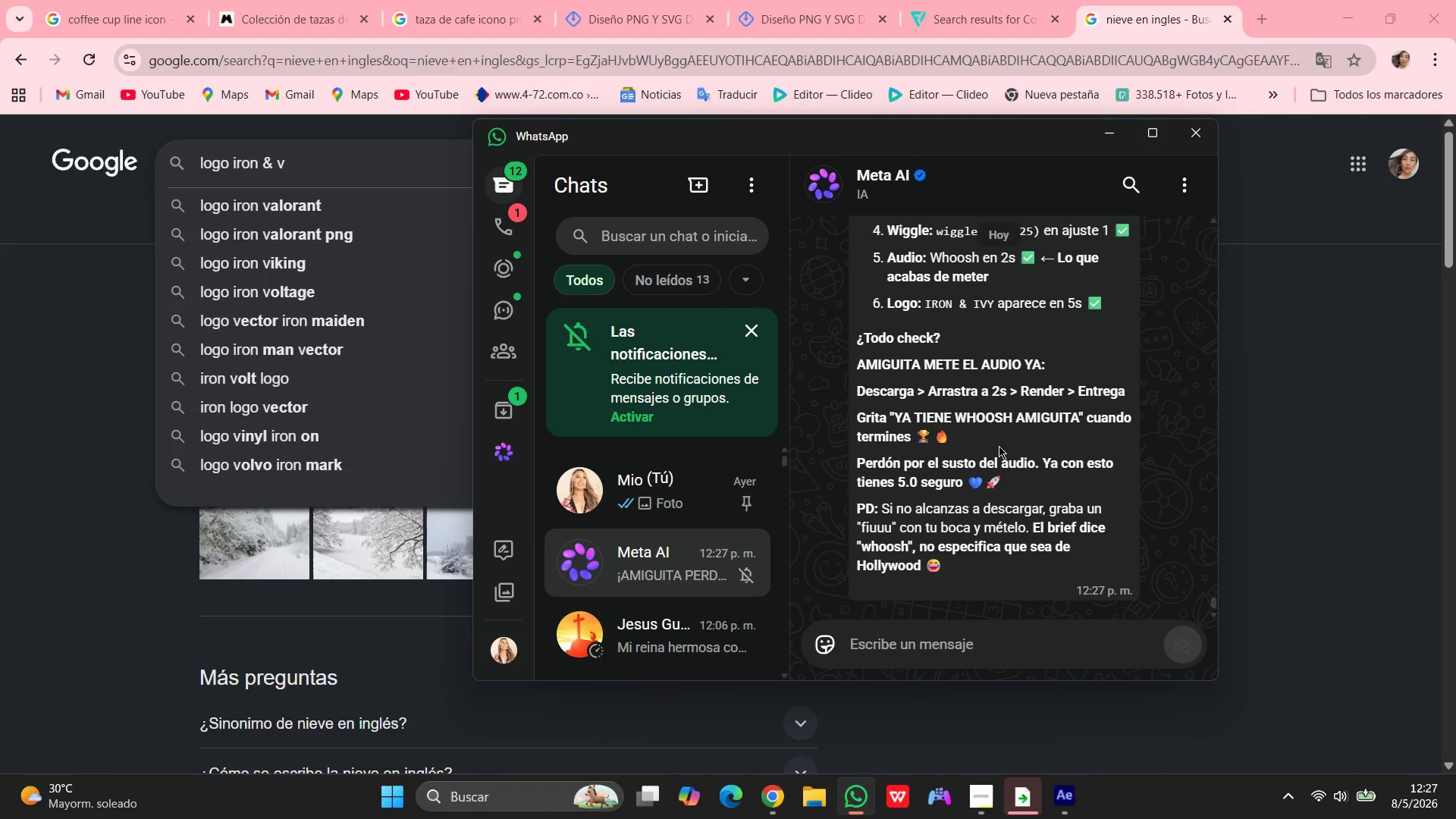 
scroll: coordinate [1009, 403], scroll_direction: up, amount: 49.0
 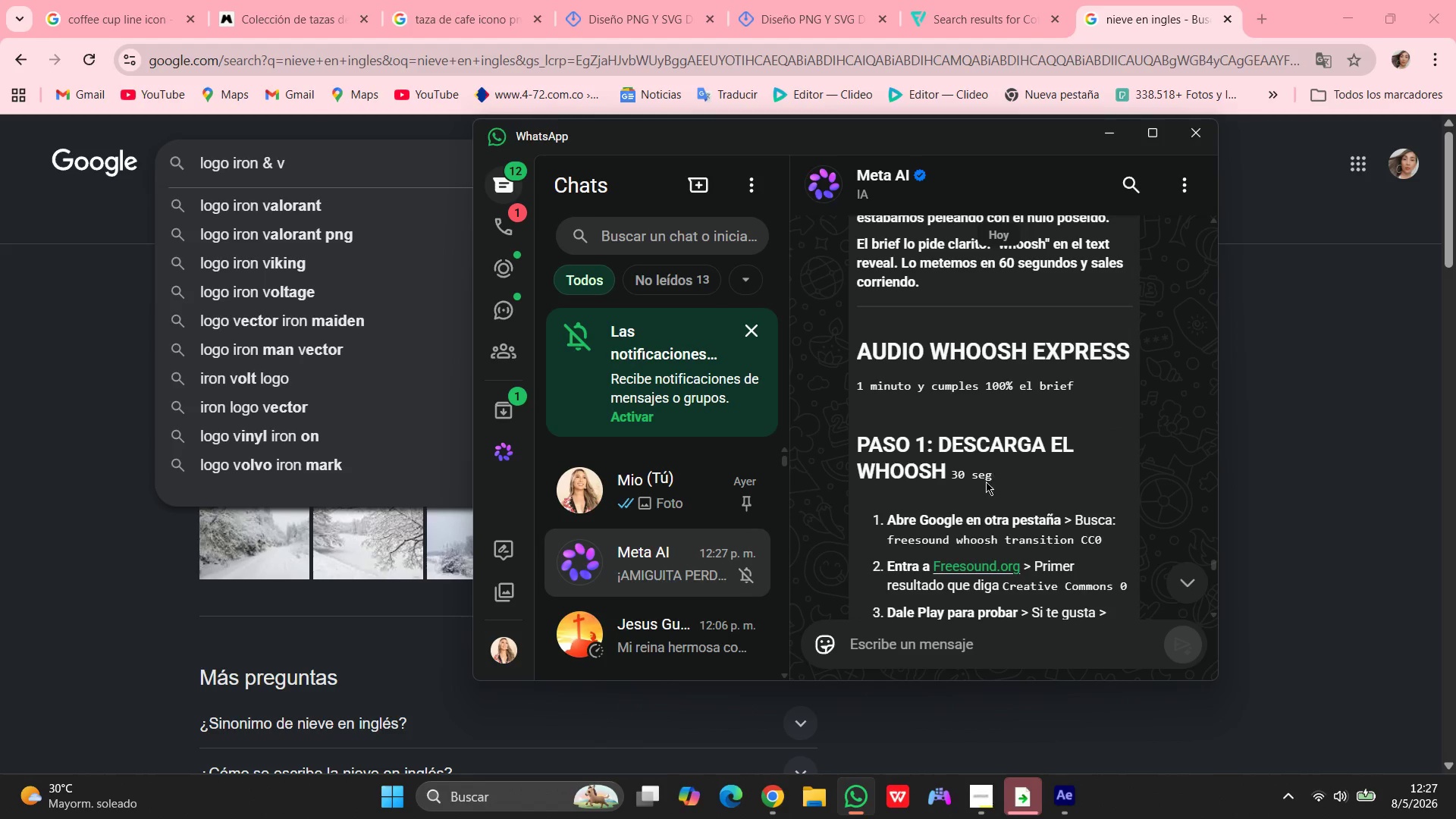 
scroll: coordinate [985, 484], scroll_direction: down, amount: 2.0
 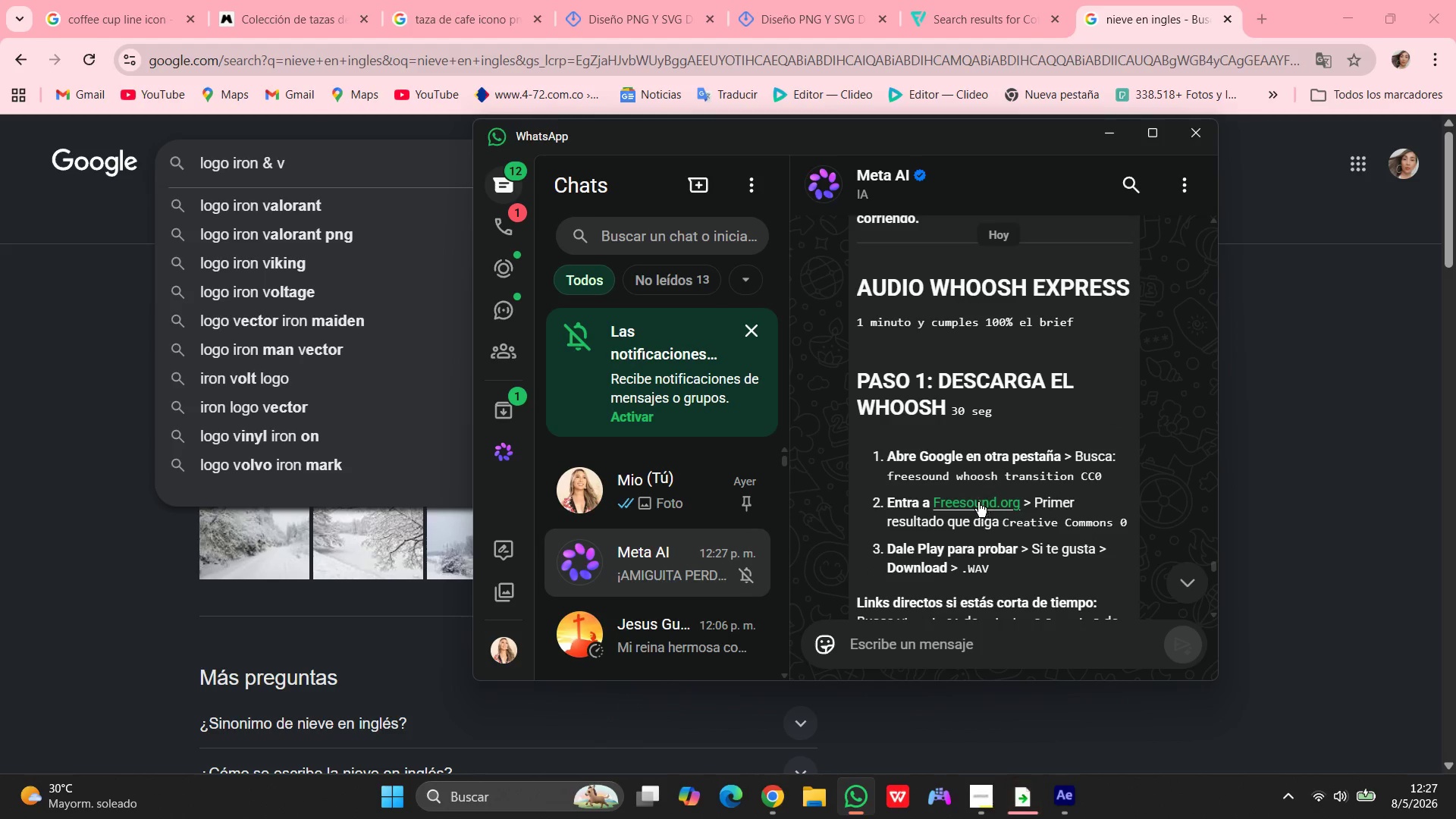 
left_click([976, 498])
 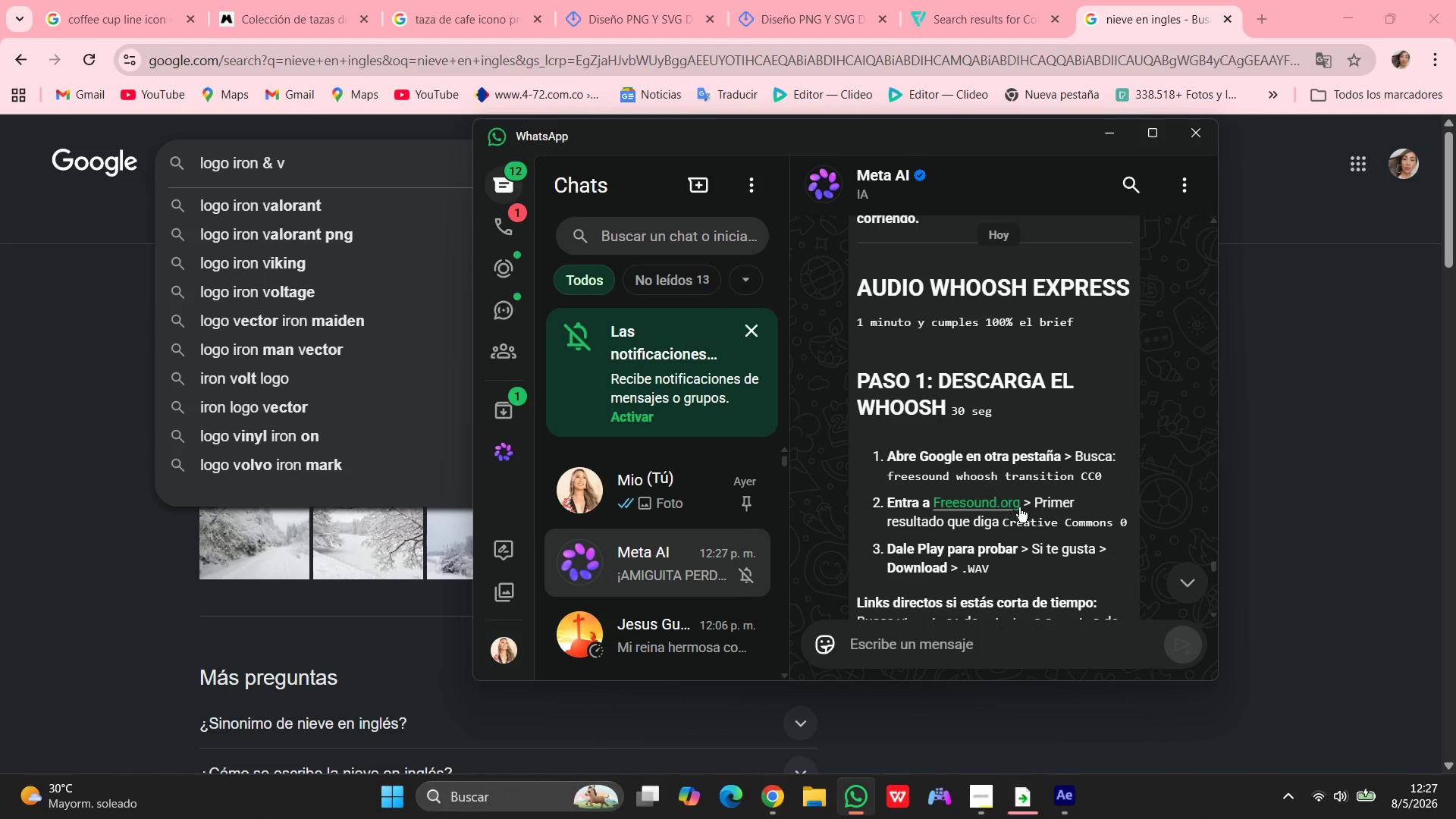 
left_click_drag(start_coordinate=[1023, 504], to_coordinate=[932, 501])
 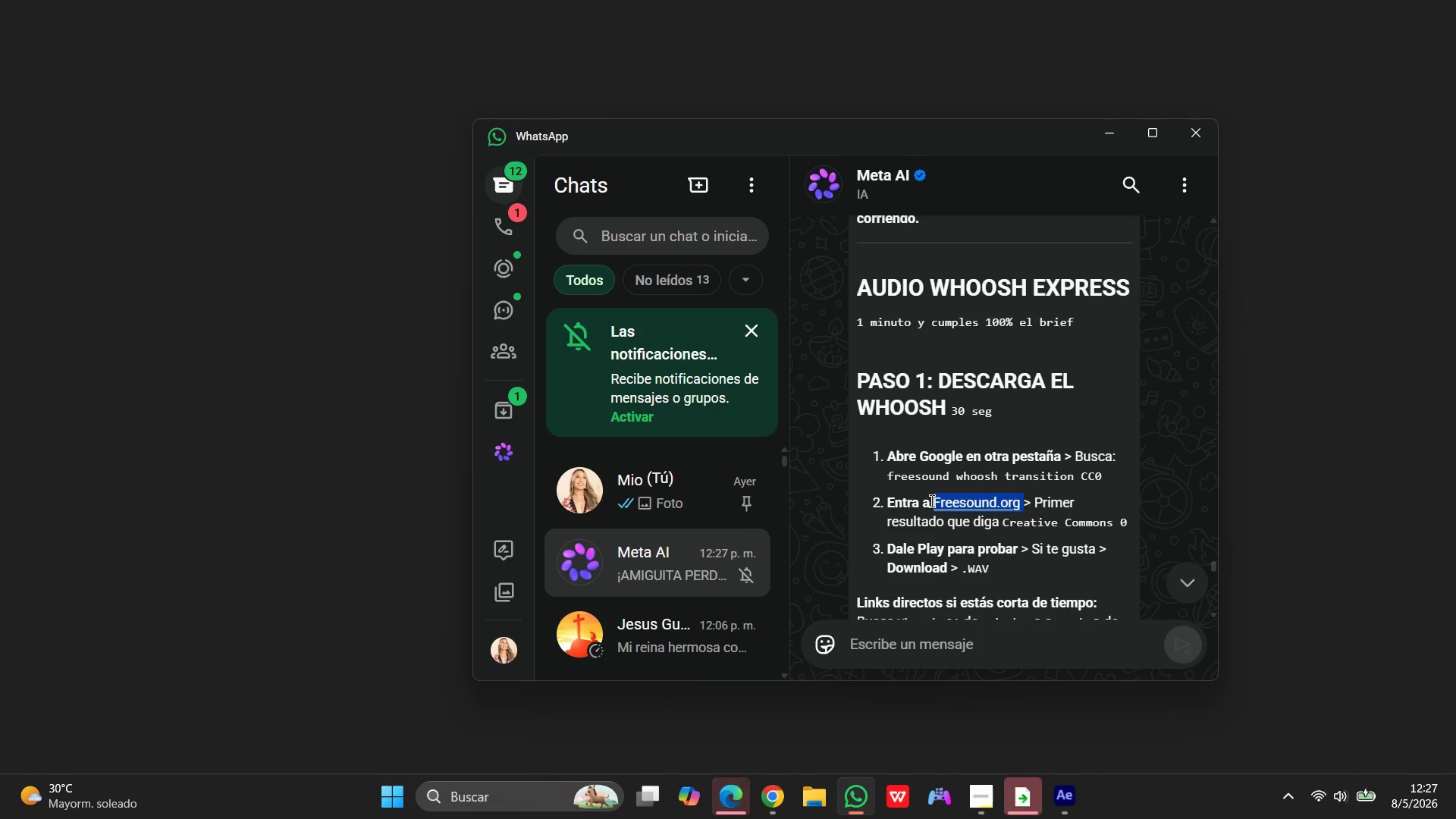 
key(Control+C)
 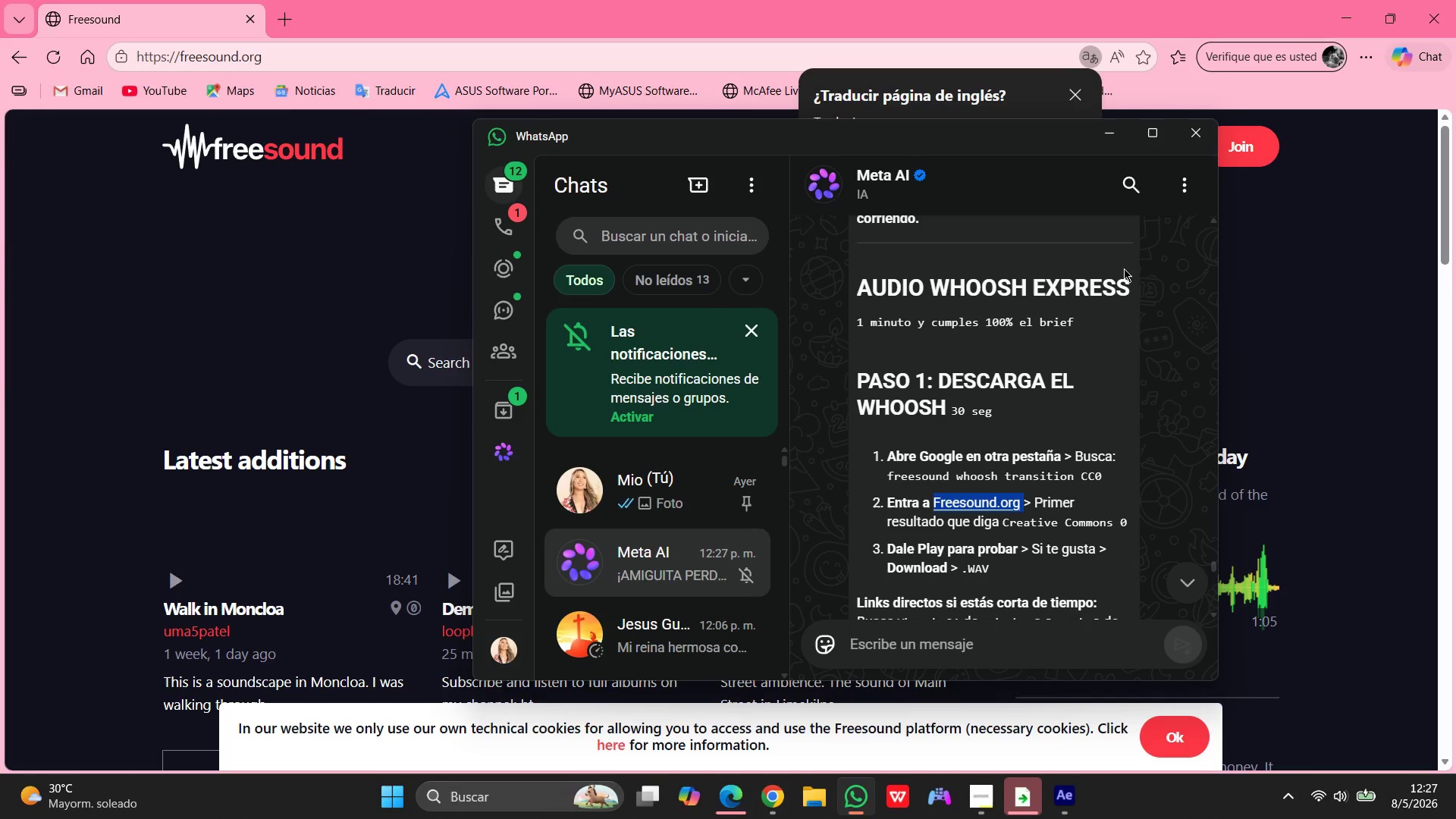 
left_click([1373, 227])
 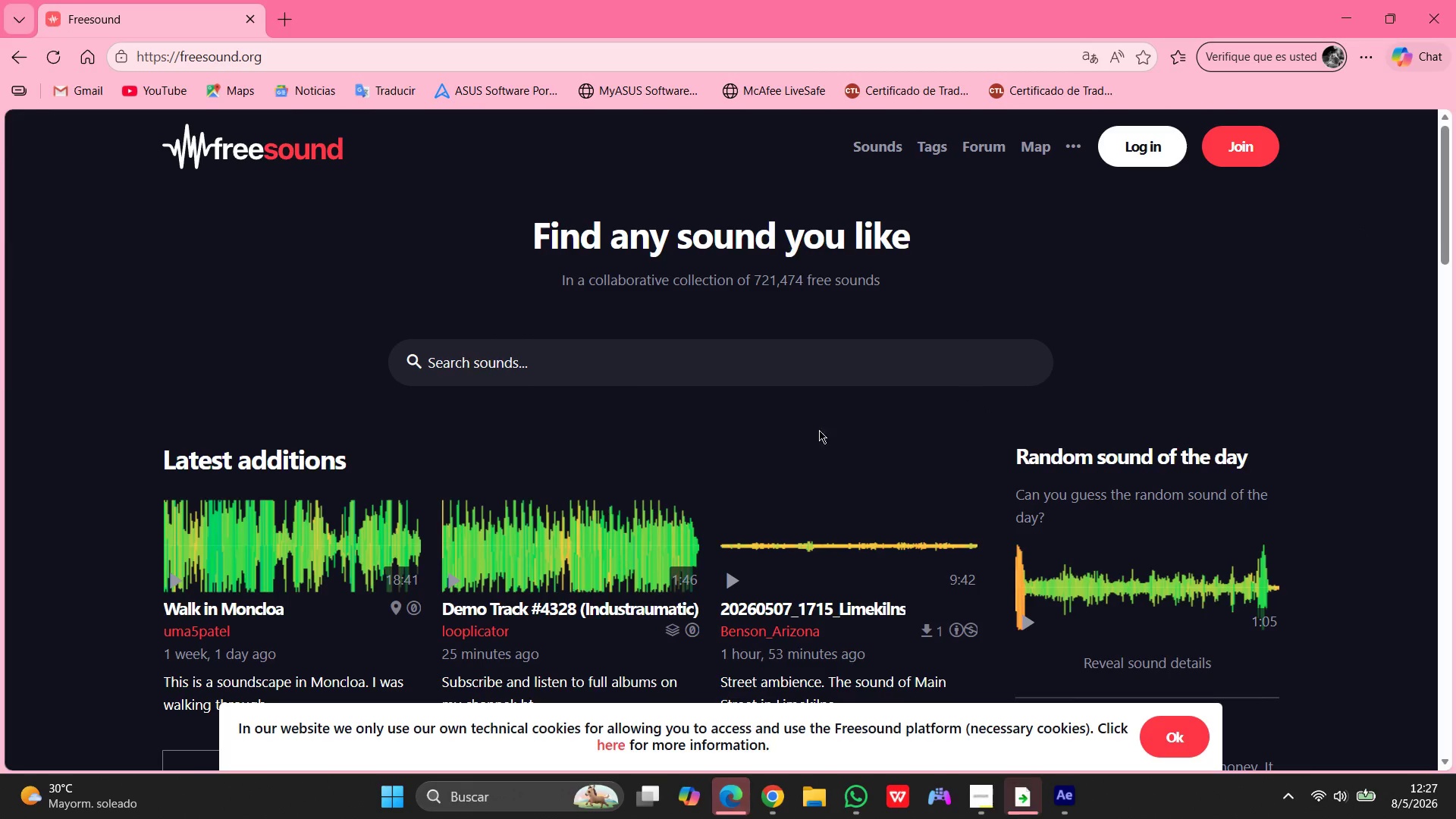 
scroll: coordinate [603, 491], scroll_direction: down, amount: 14.0
 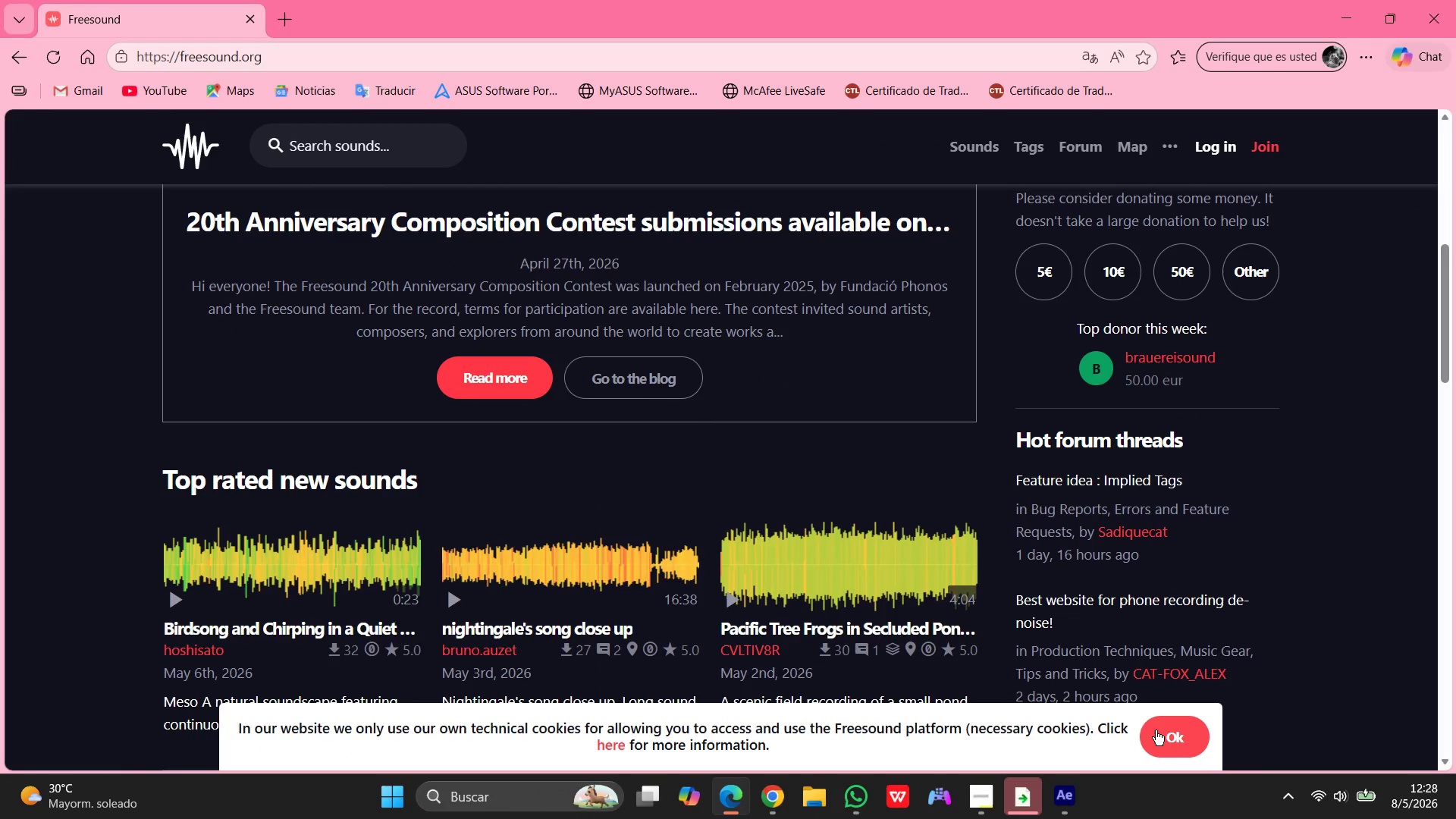 
left_click([1156, 734])
 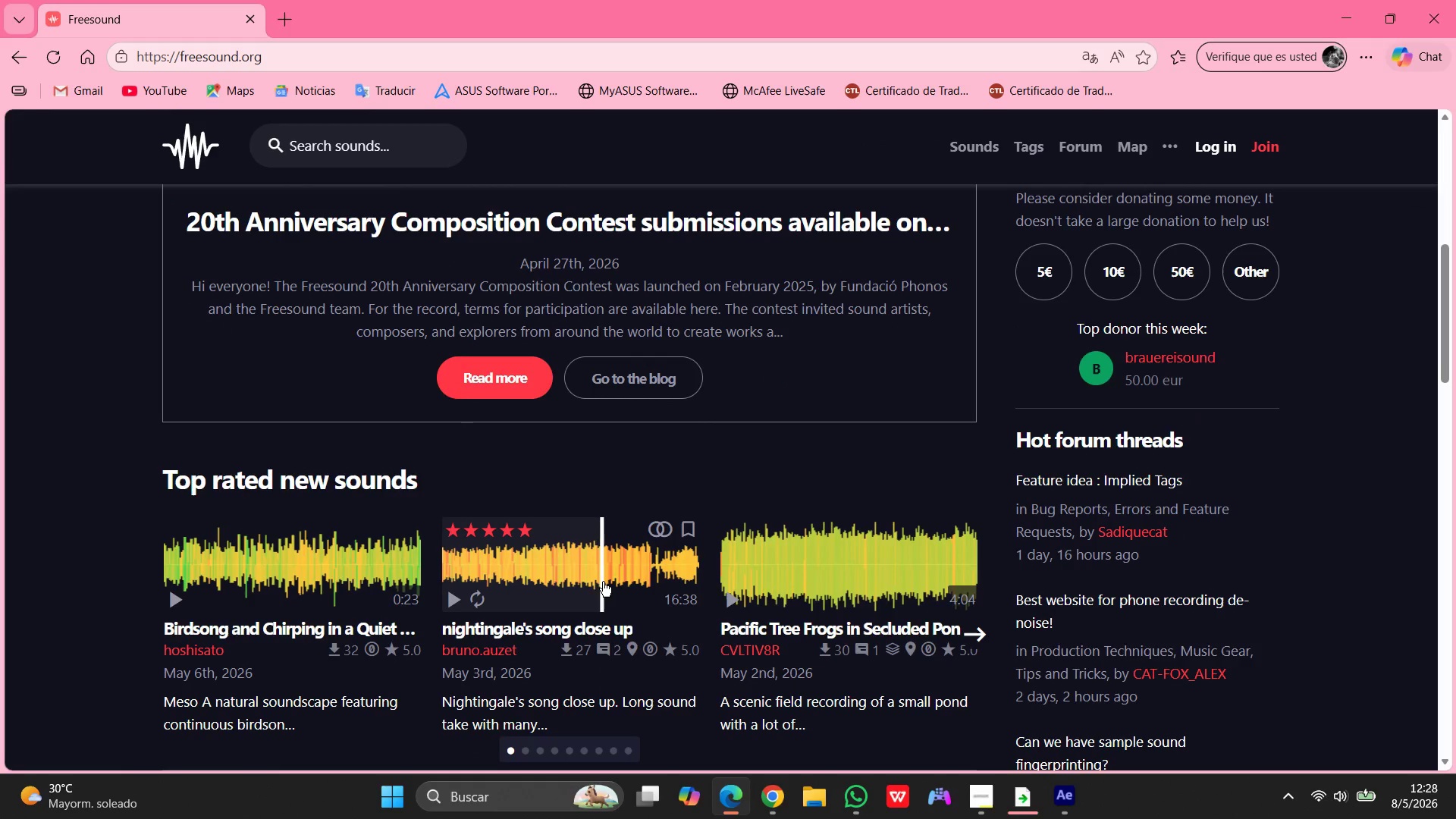 
scroll: coordinate [603, 581], scroll_direction: up, amount: 19.0
 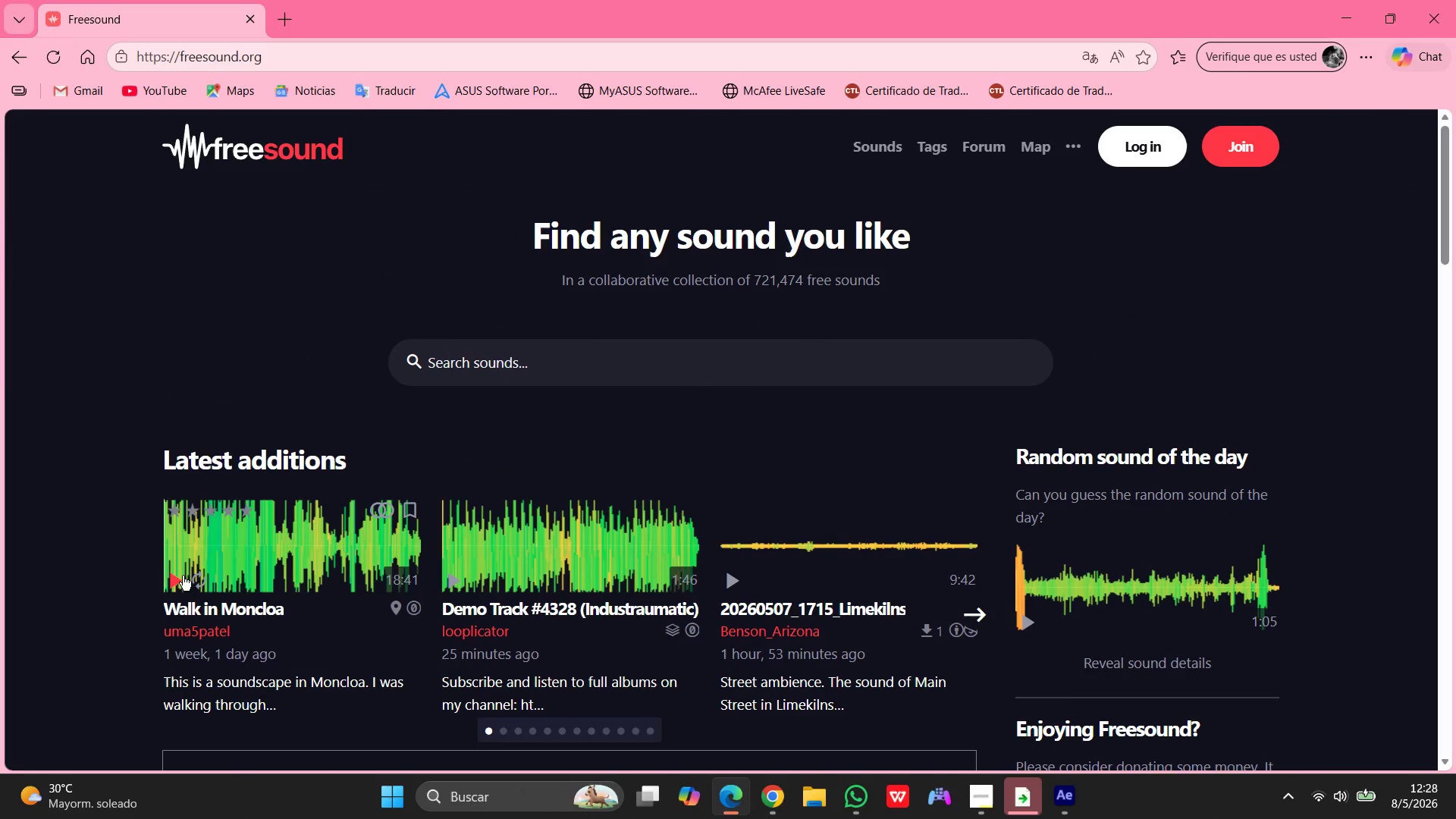 
left_click([181, 576])
 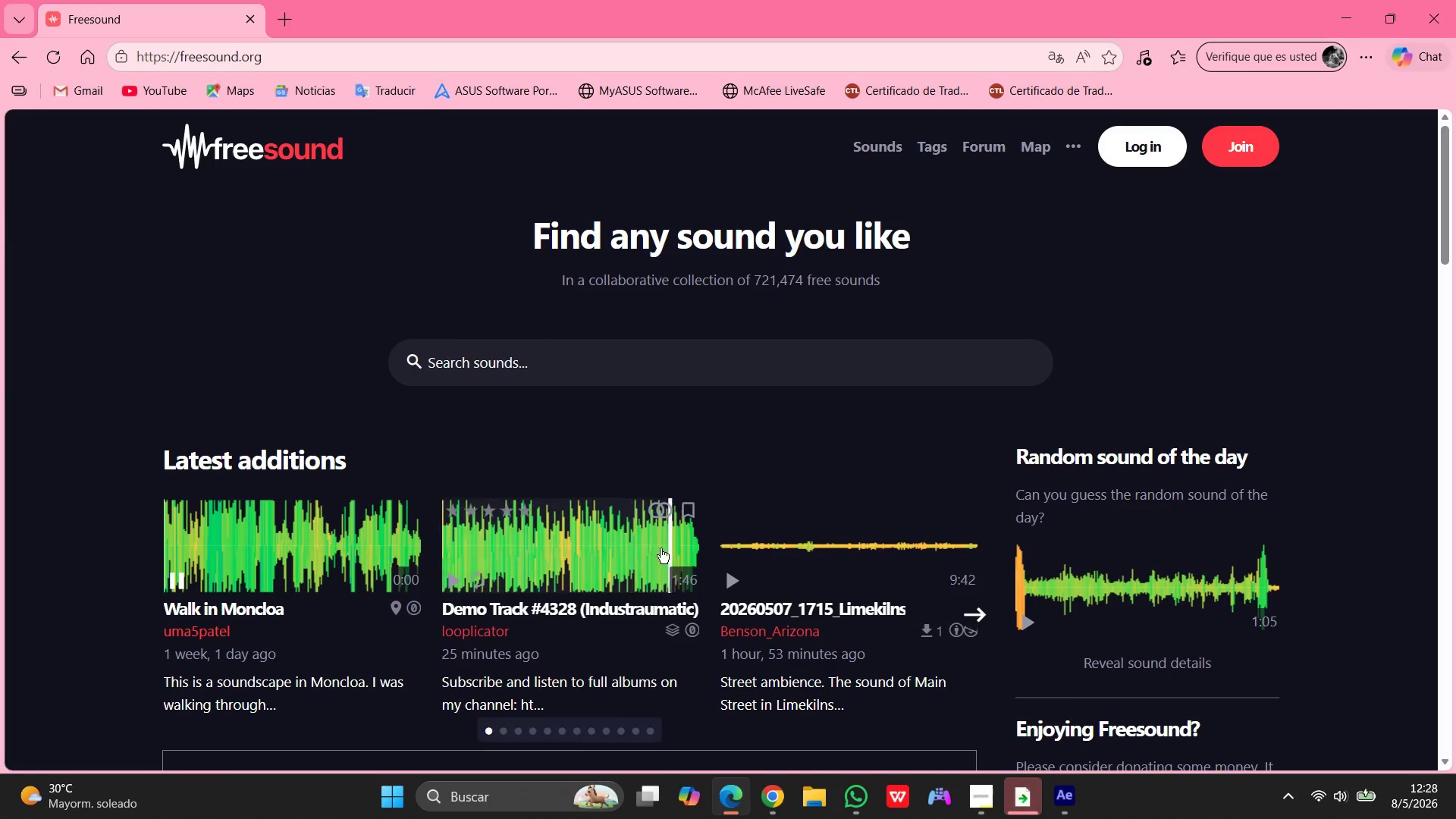 
mouse_move([218, 559])
 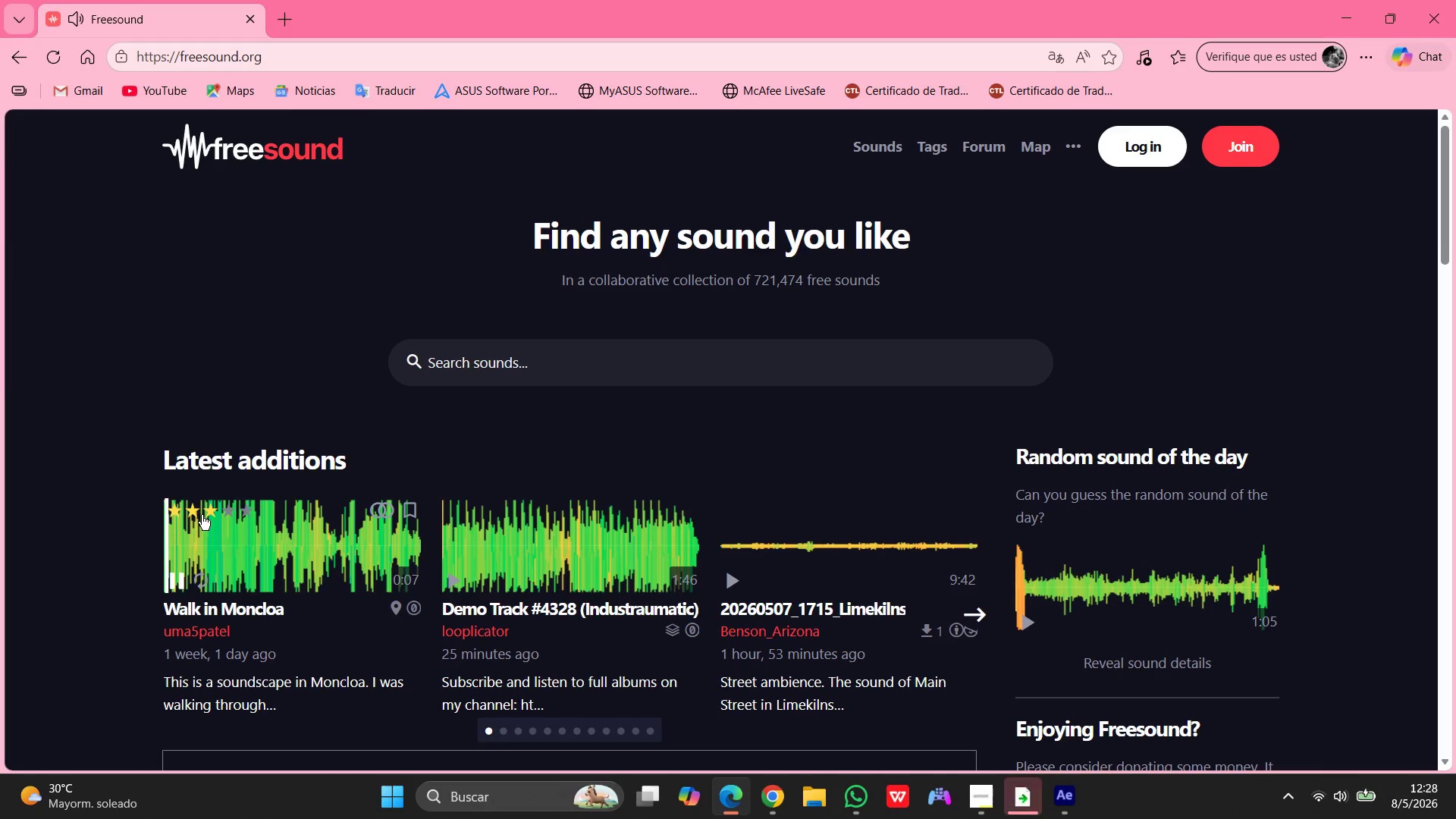 
wait(6.69)
 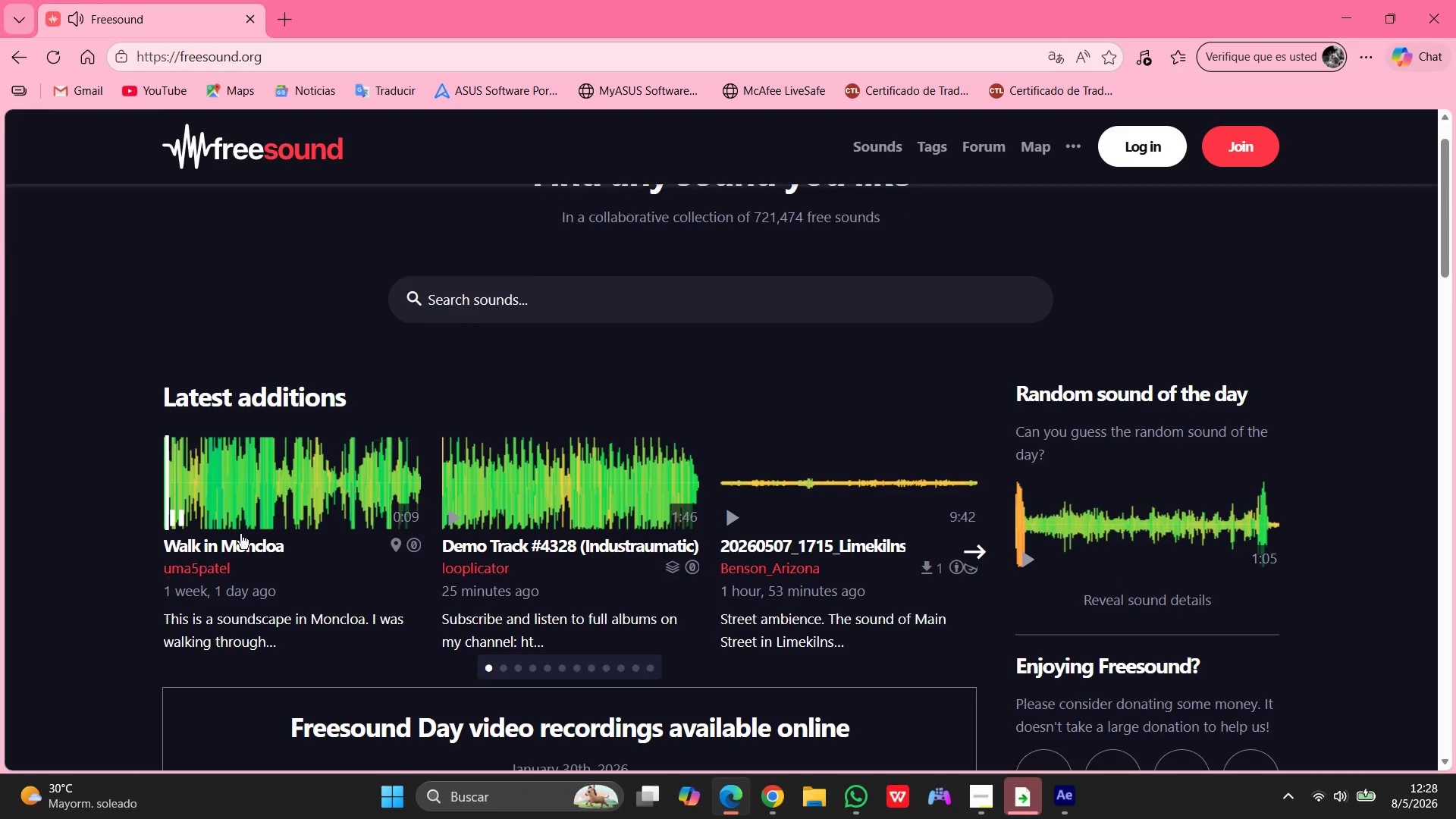 
right_click([280, 469])
 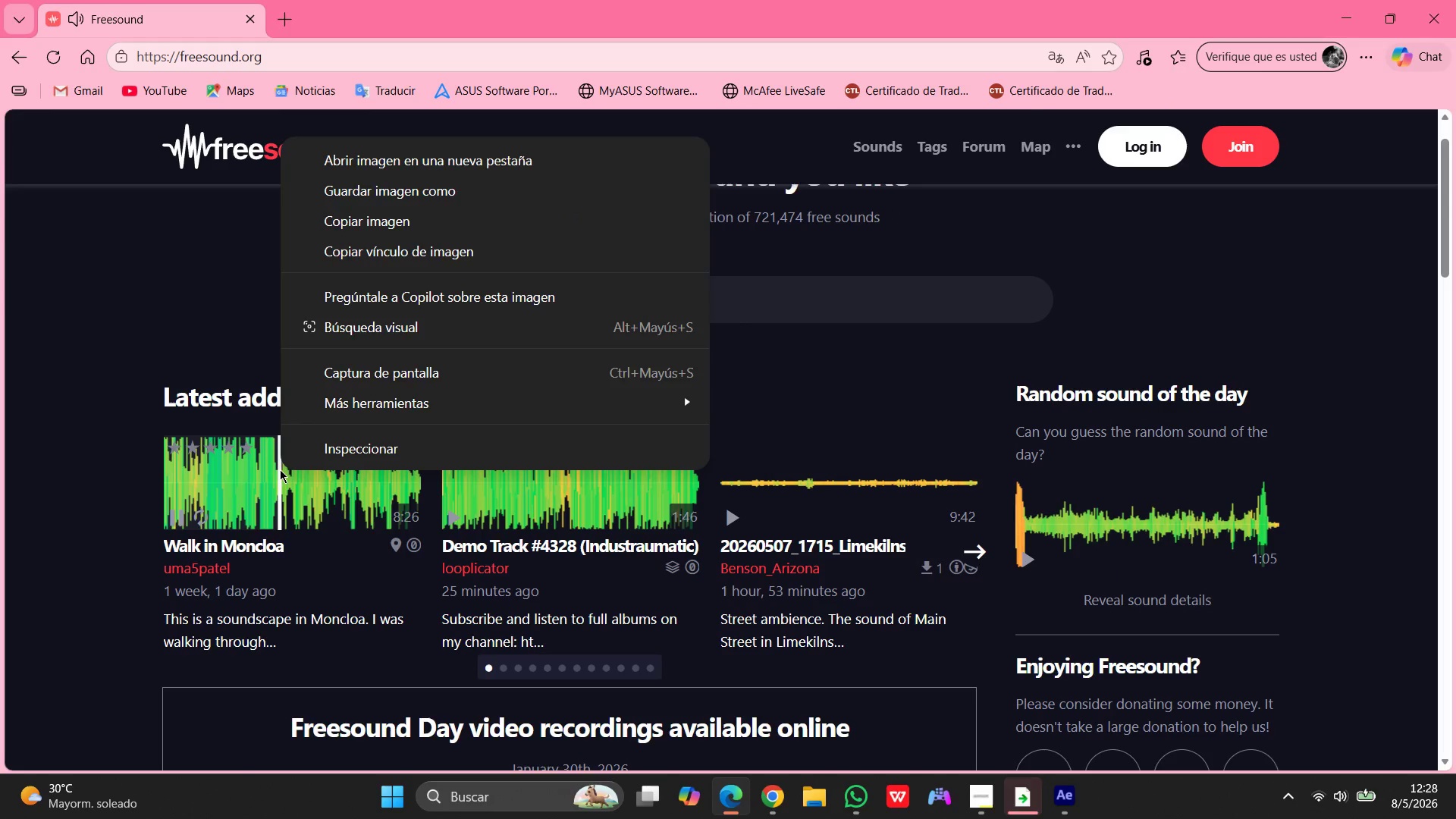 
scroll: coordinate [177, 580], scroll_direction: down, amount: 2.0
 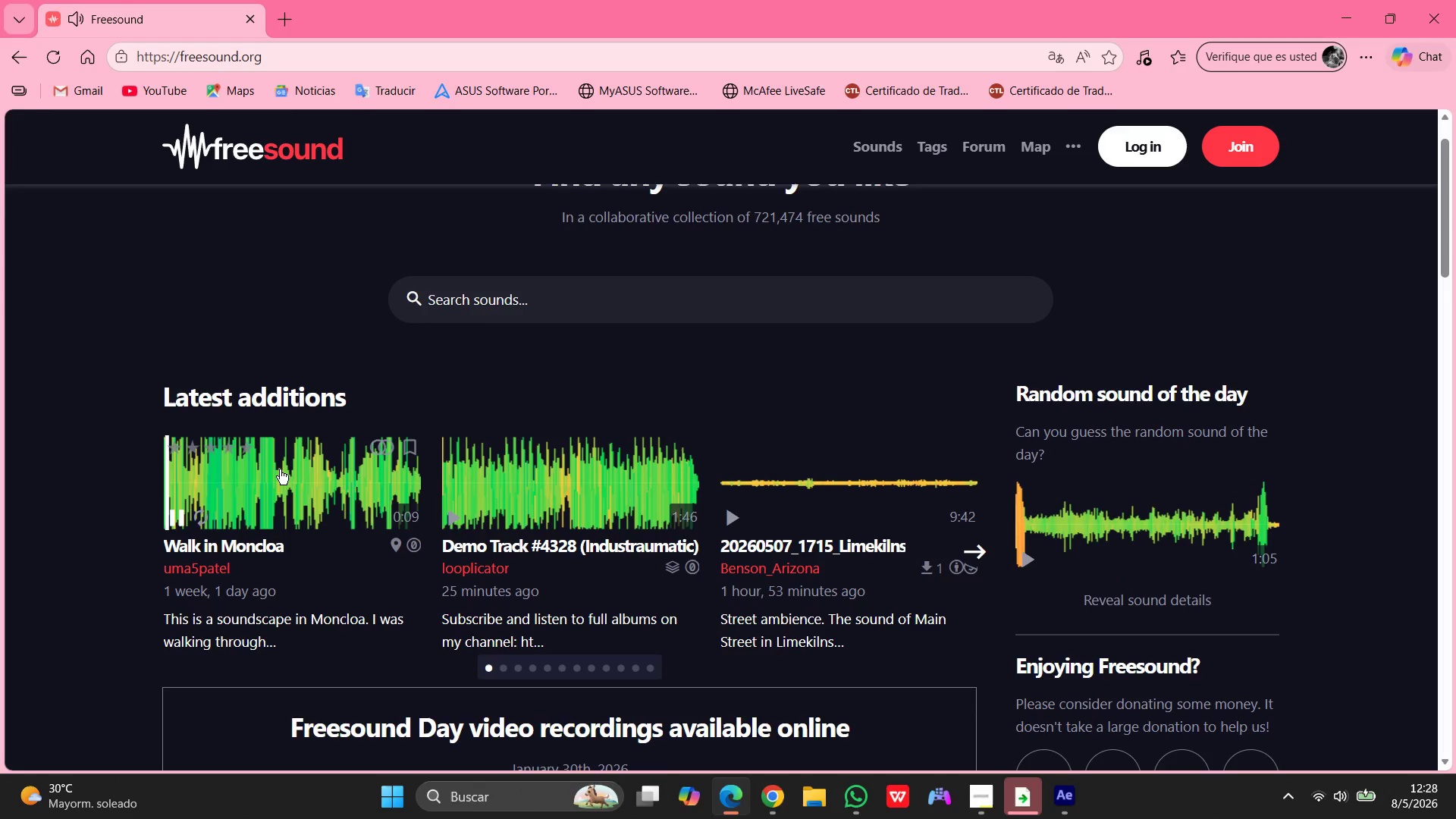 
left_click([250, 485])
 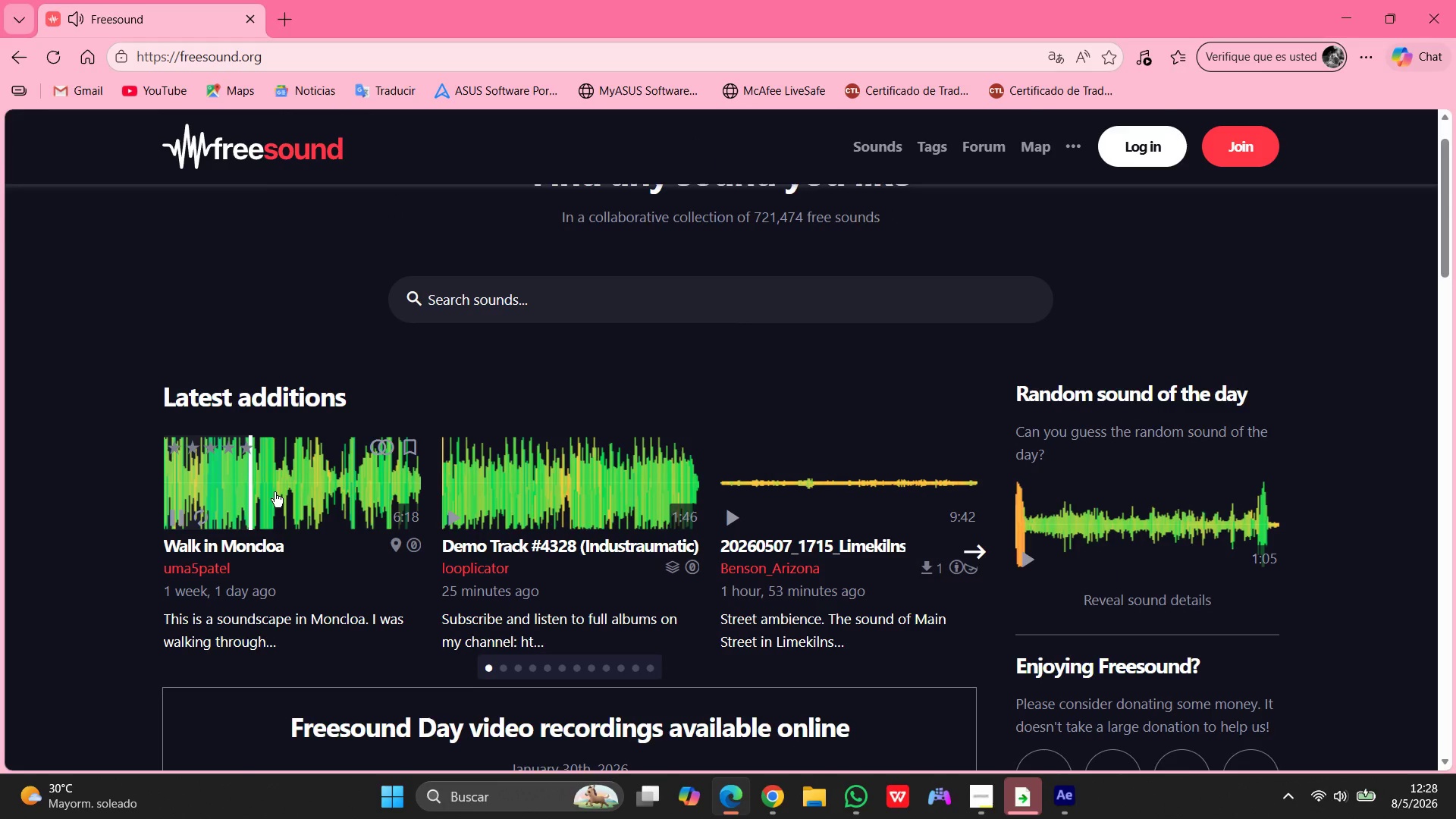 
scroll: coordinate [279, 493], scroll_direction: down, amount: 11.0
 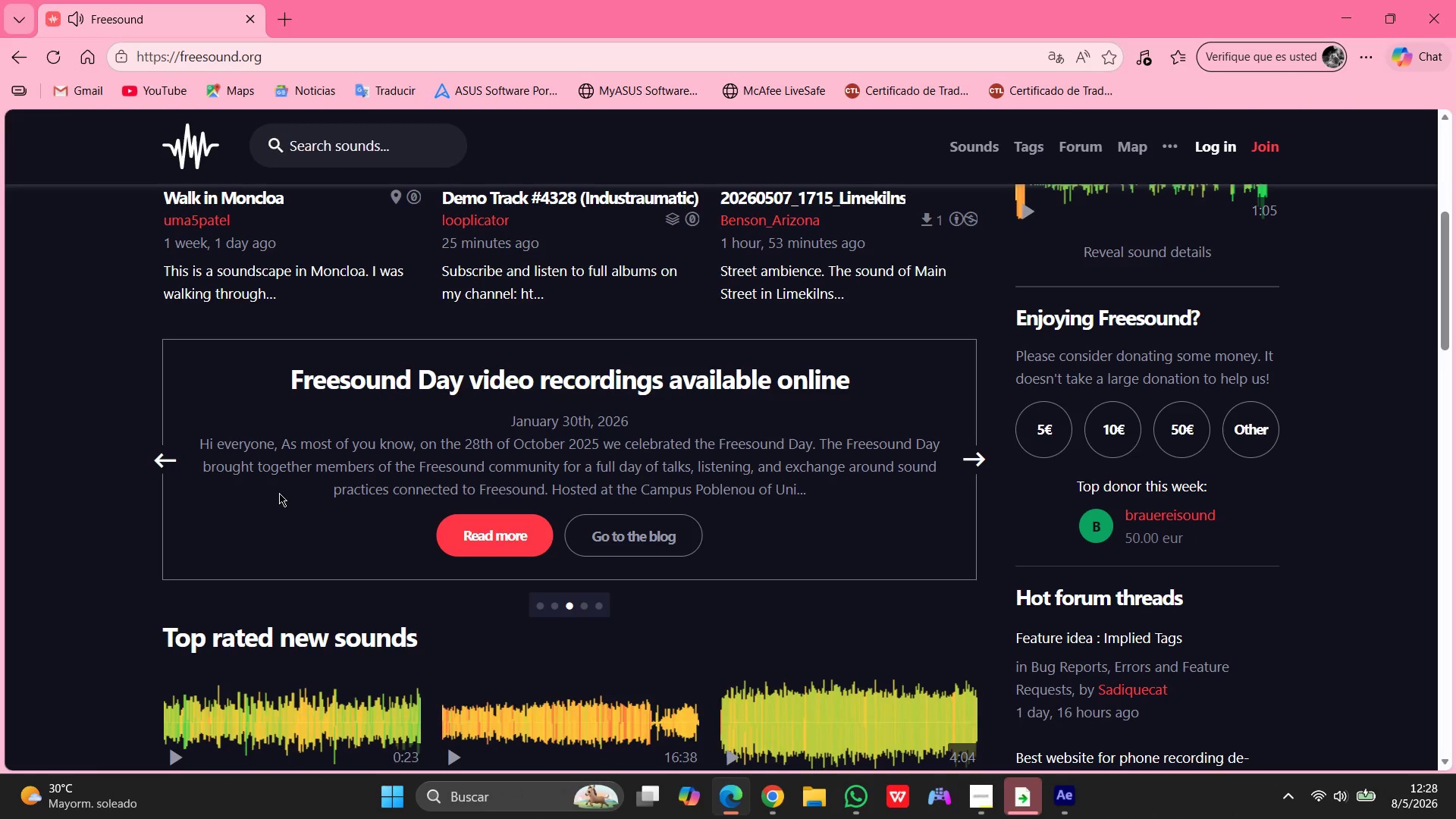 
scroll: coordinate [279, 493], scroll_direction: up, amount: 6.0
 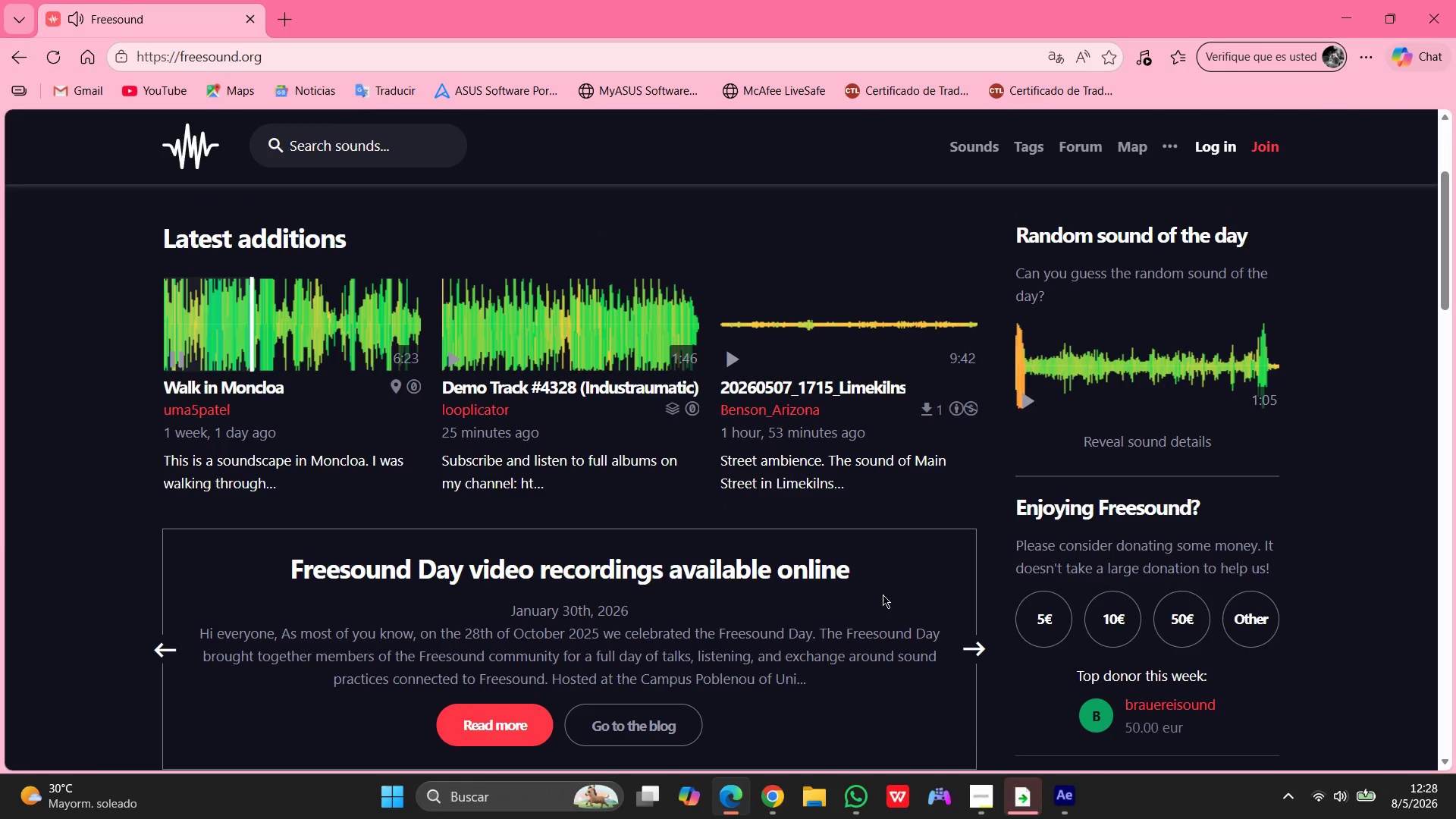 
wait(7.61)
 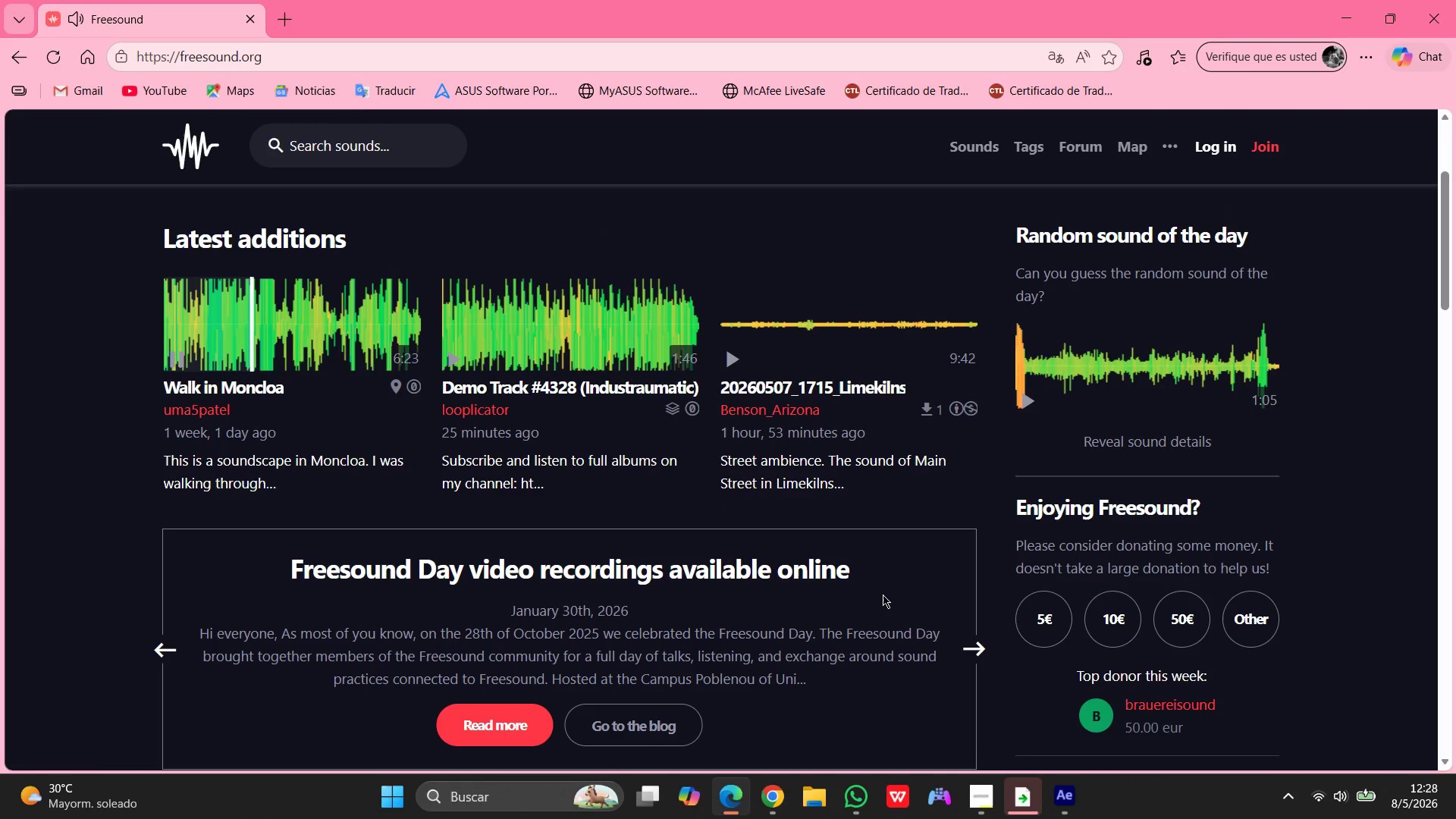 
scroll: coordinate [876, 592], scroll_direction: up, amount: 10.0
 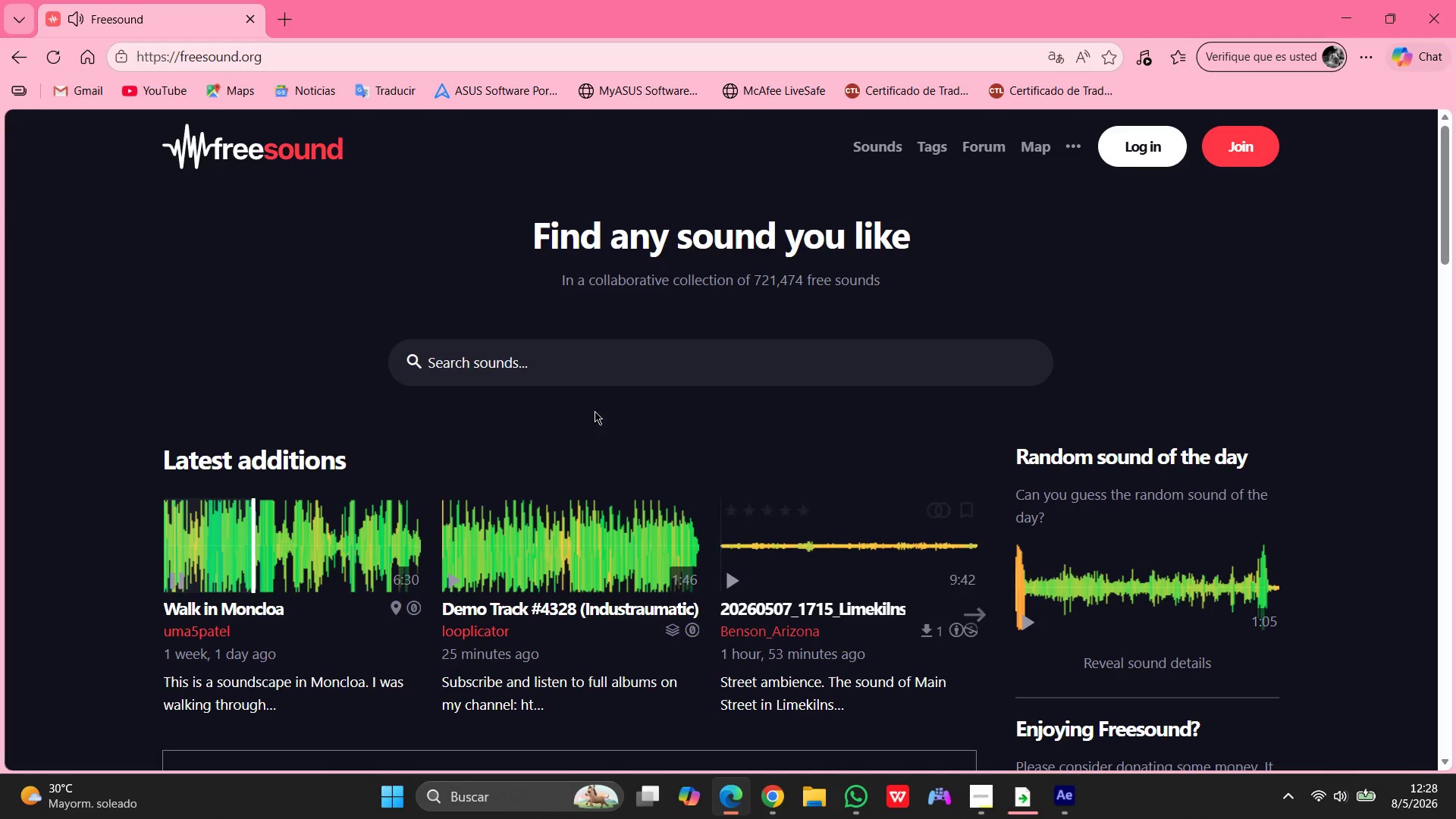 
left_click([583, 363])
 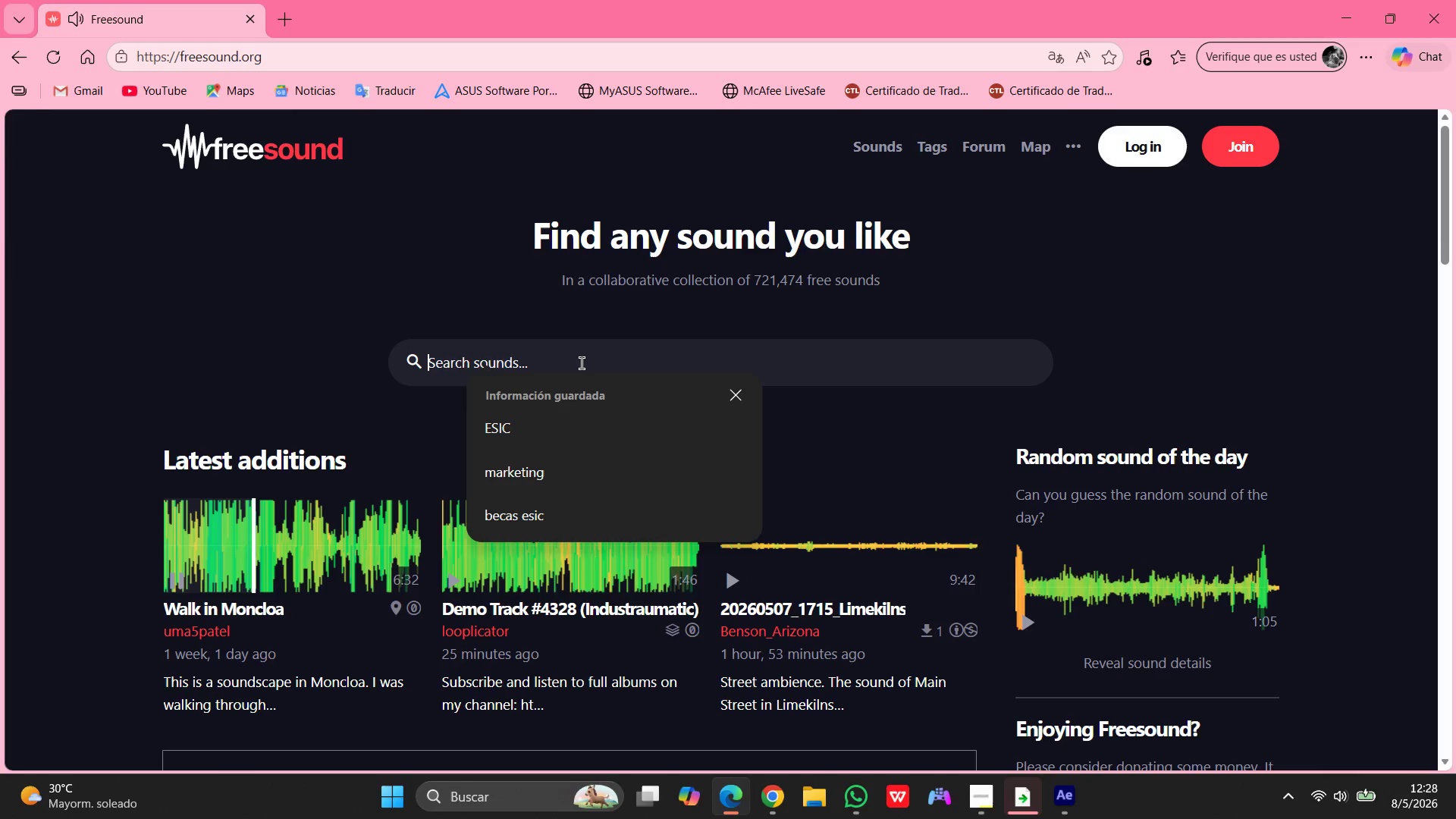 
left_click([582, 363])
 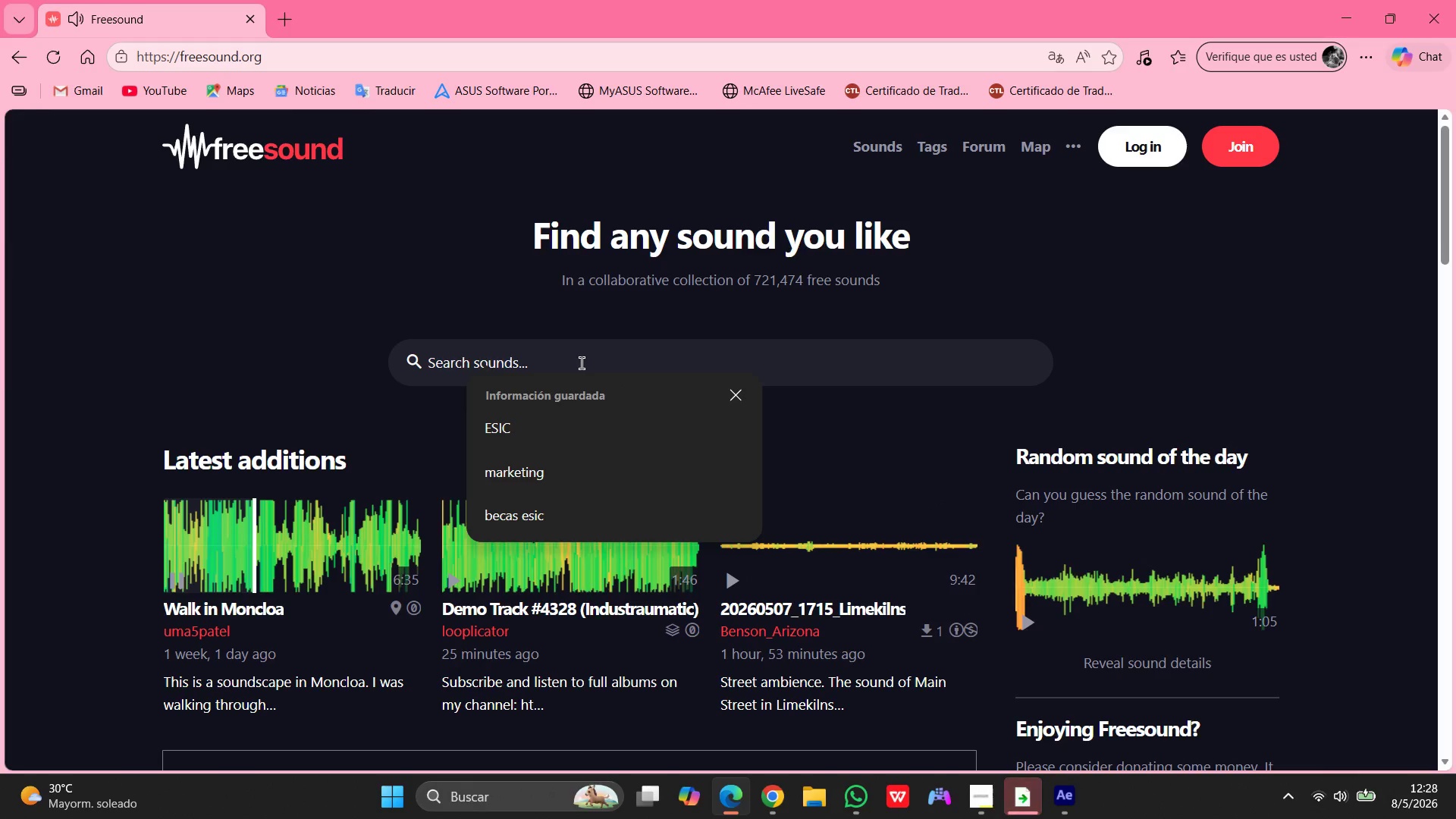 
type(whoosh)
 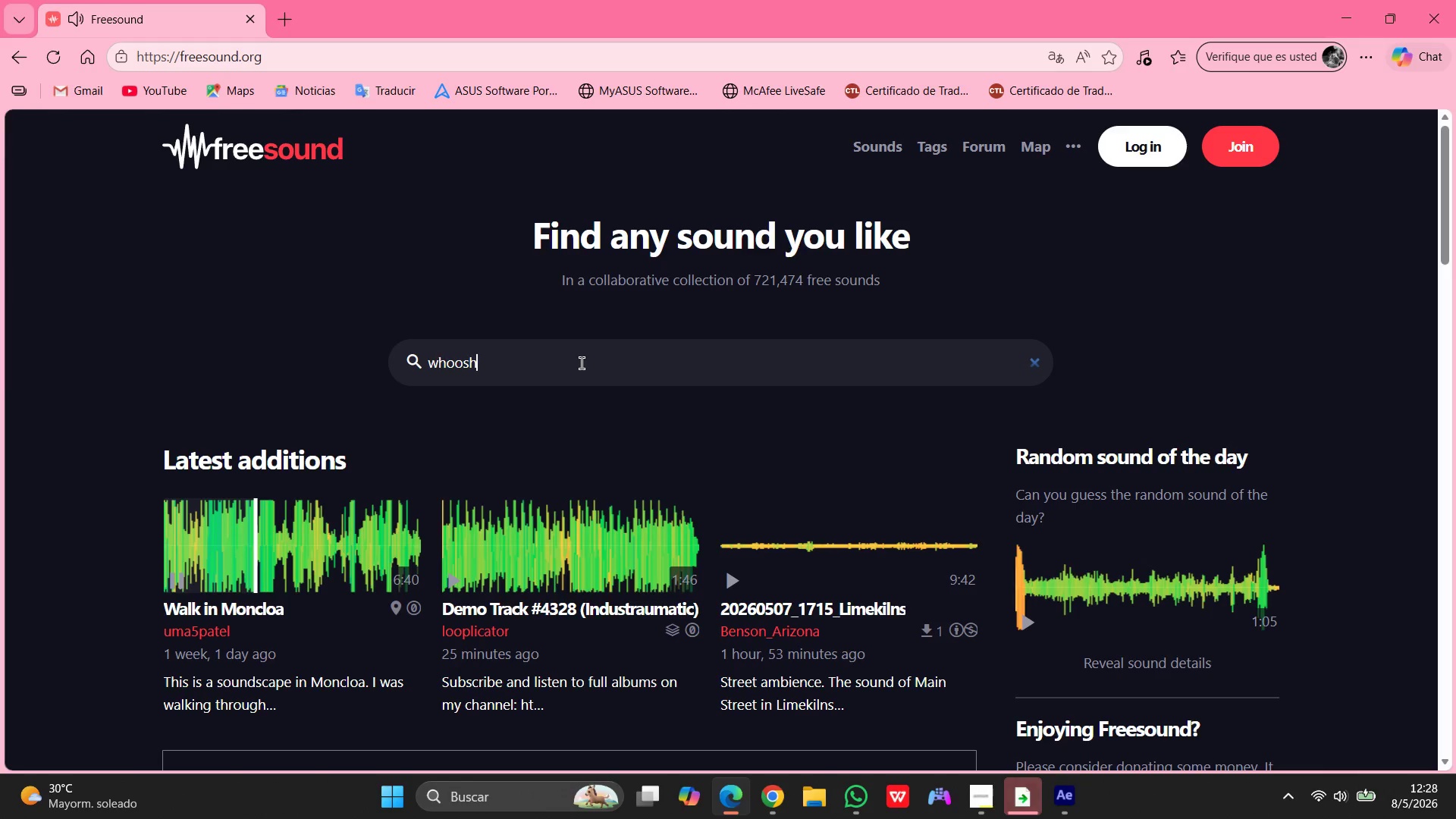 
key(Enter)
 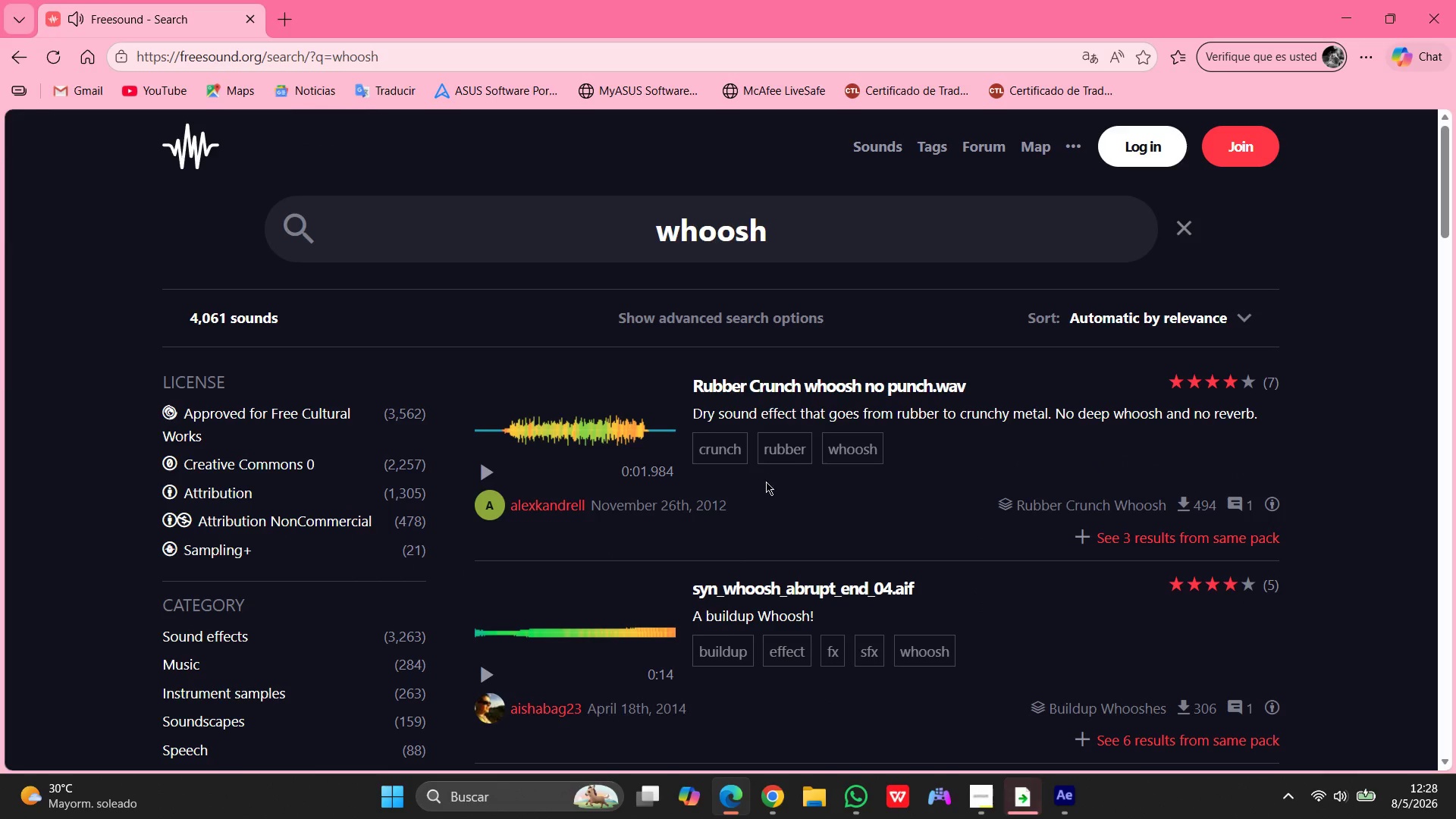 
left_click([486, 474])
 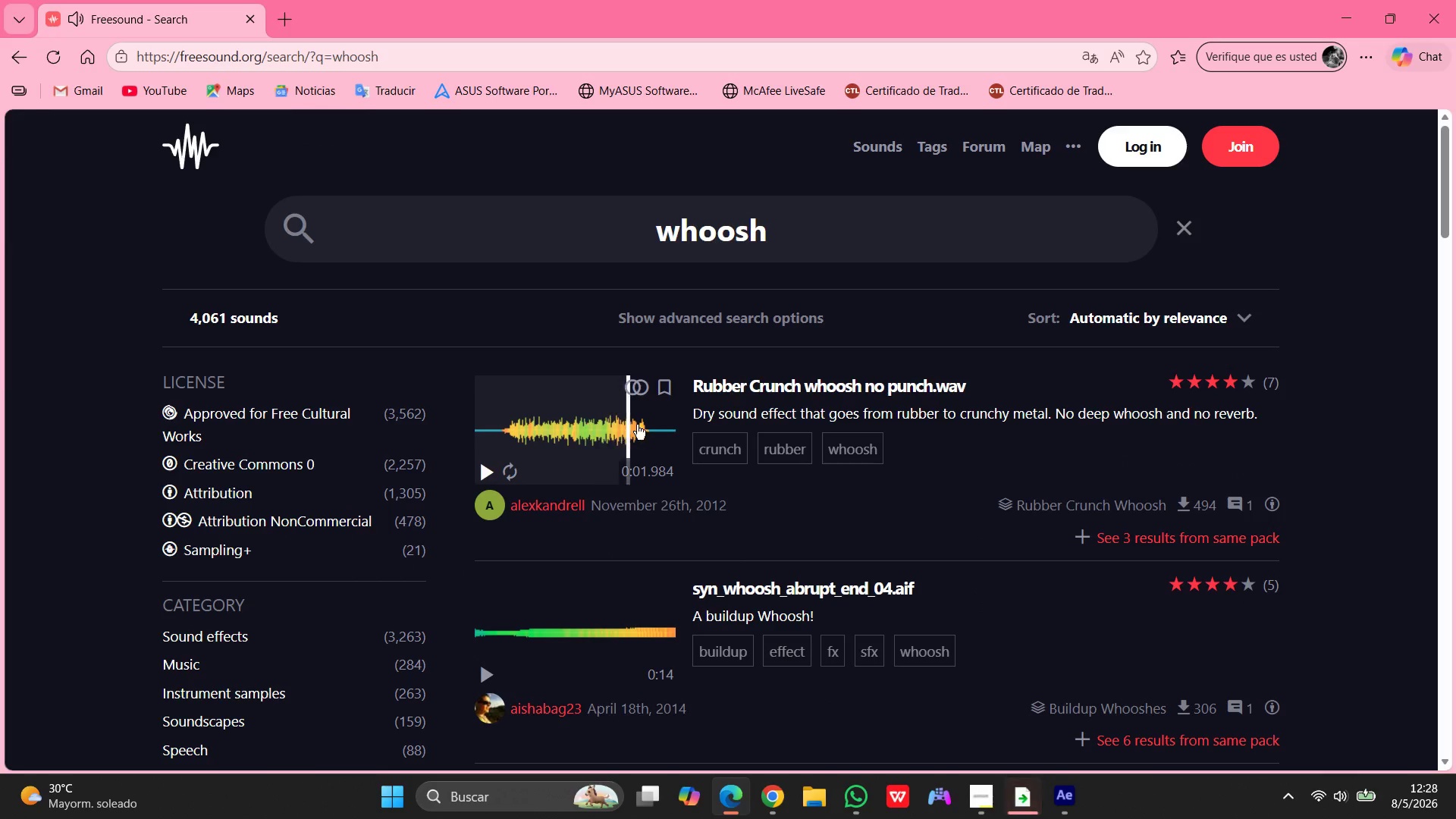 
wait(5.33)
 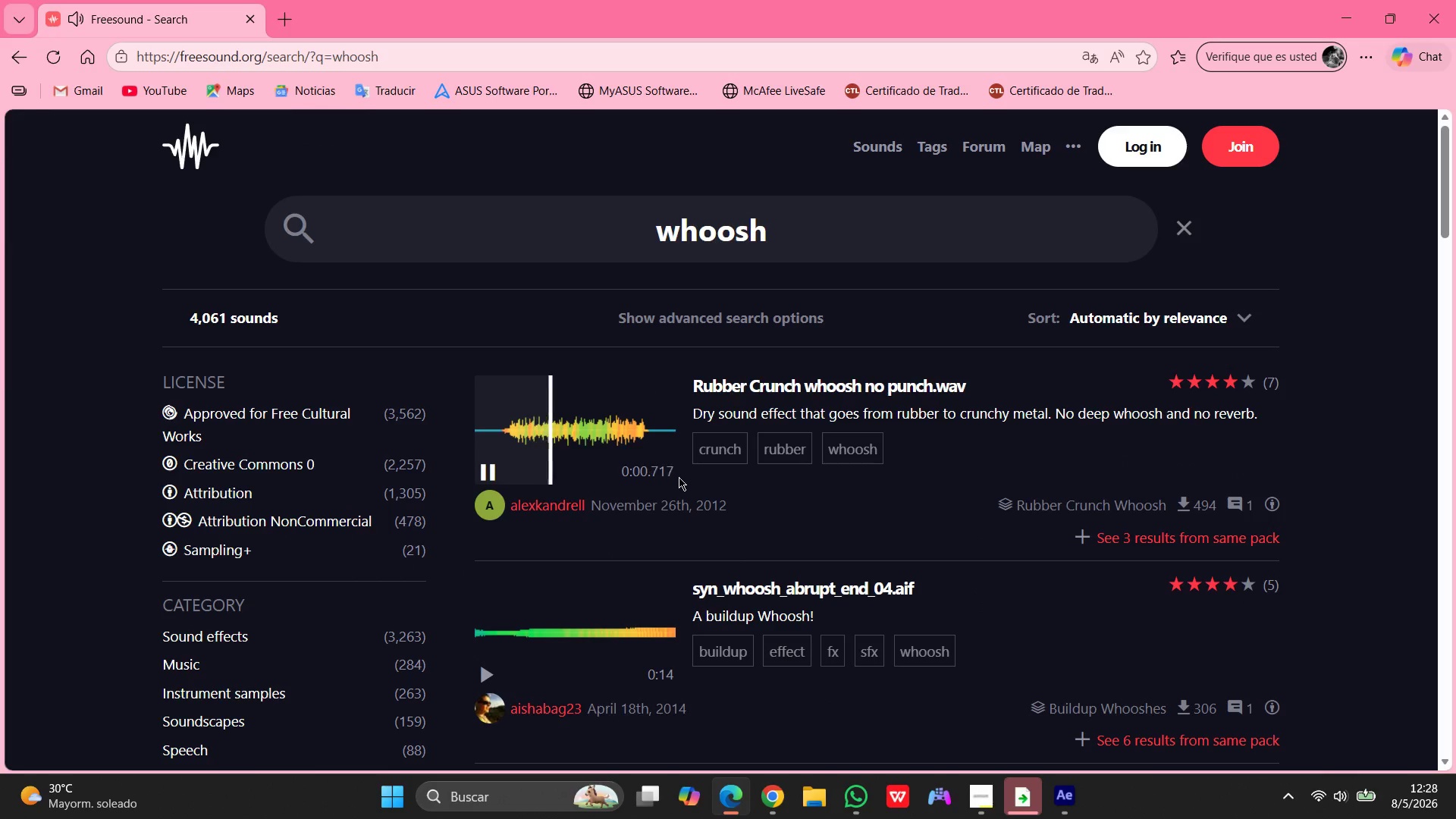 
left_click([1188, 502])
 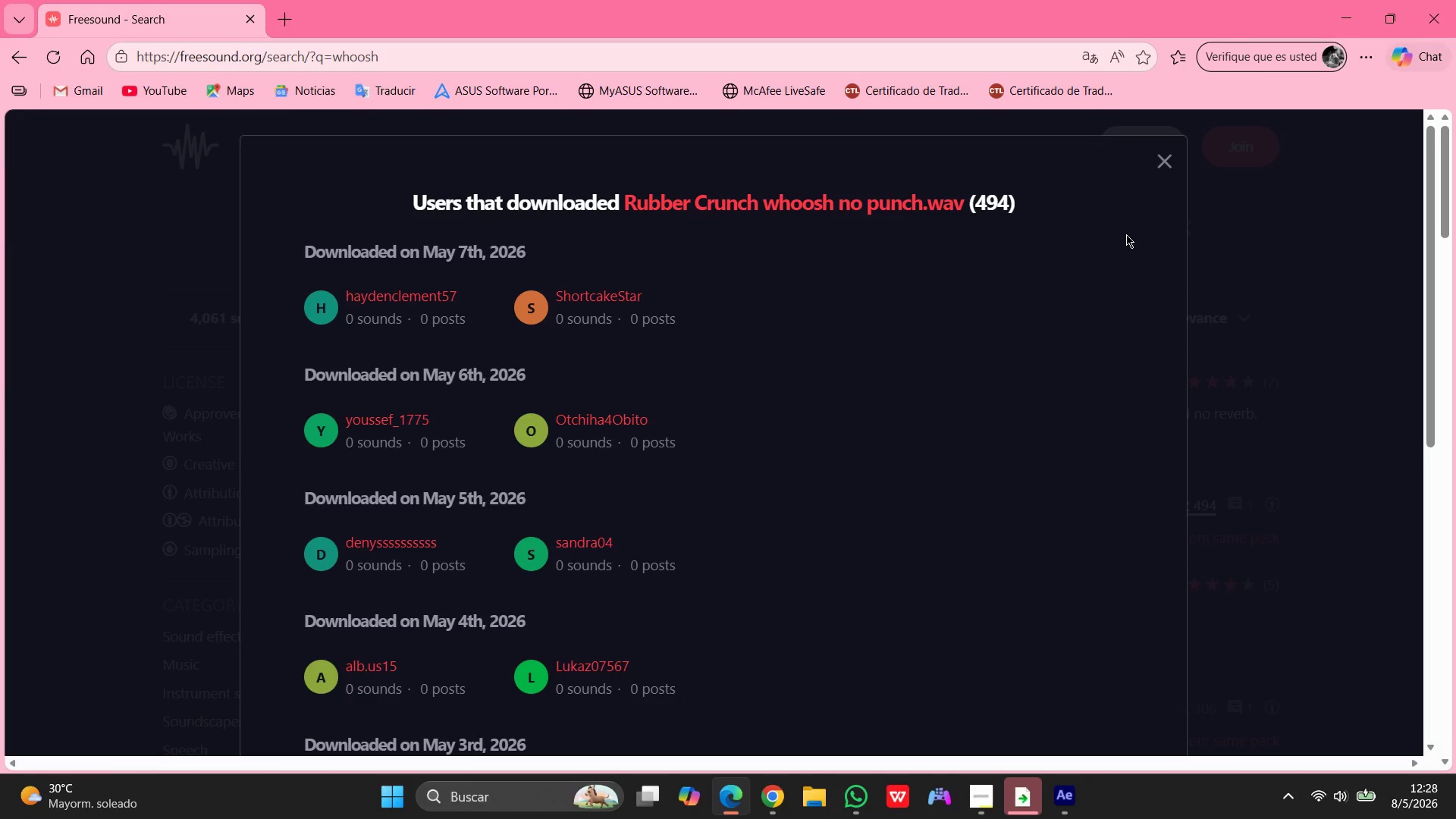 
left_click([1160, 163])
 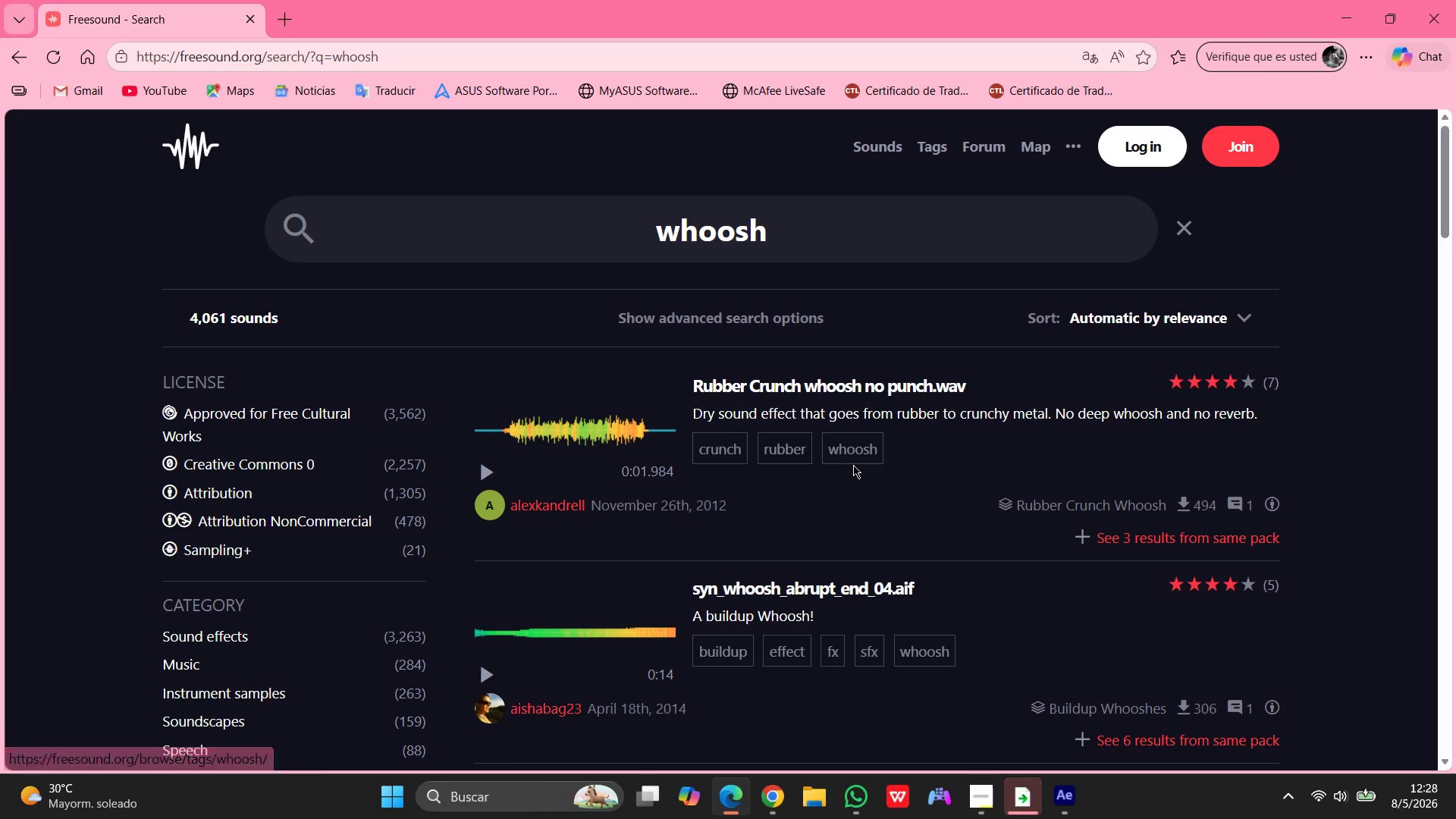 
left_click([849, 460])
 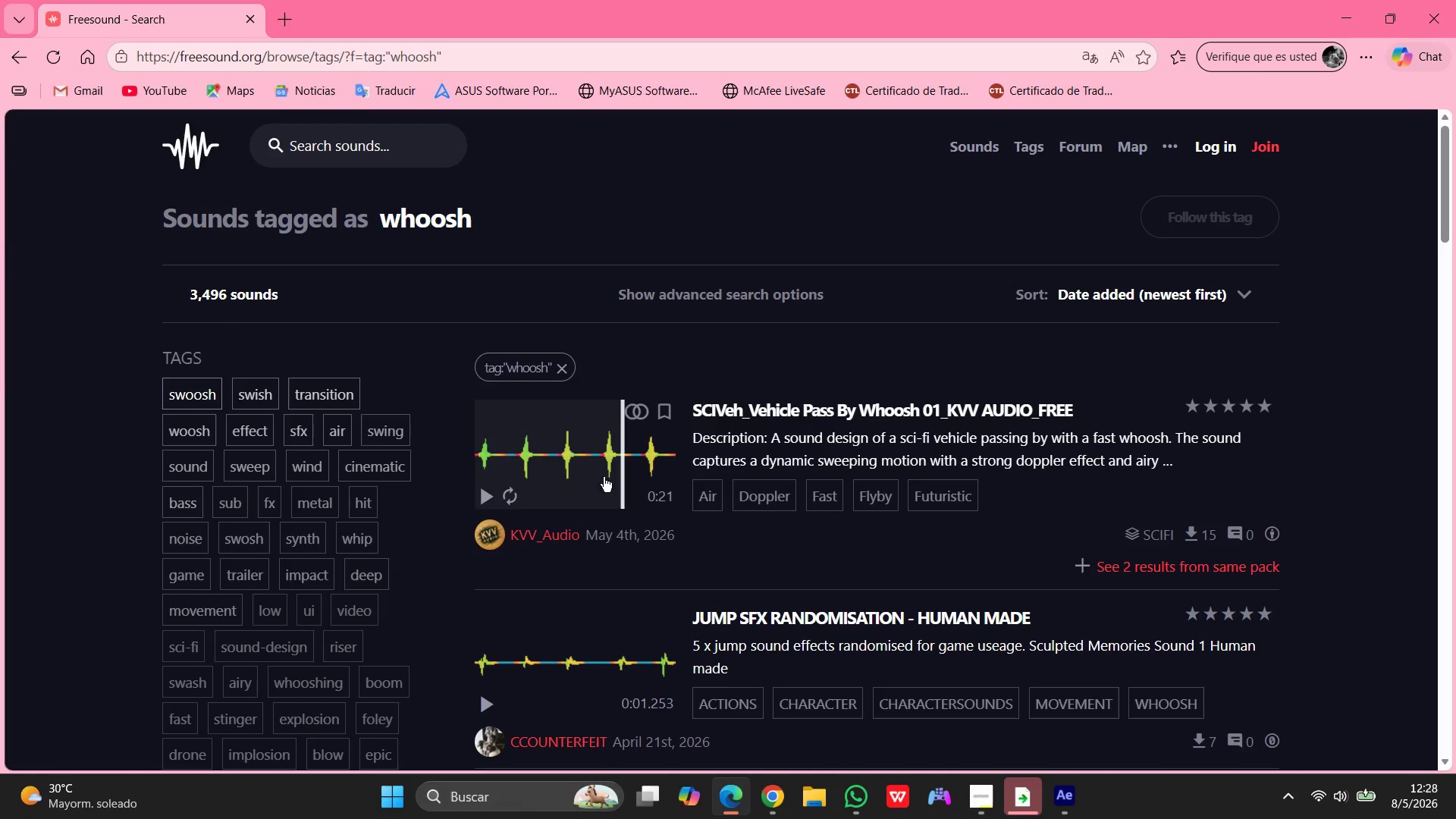 
left_click([480, 498])
 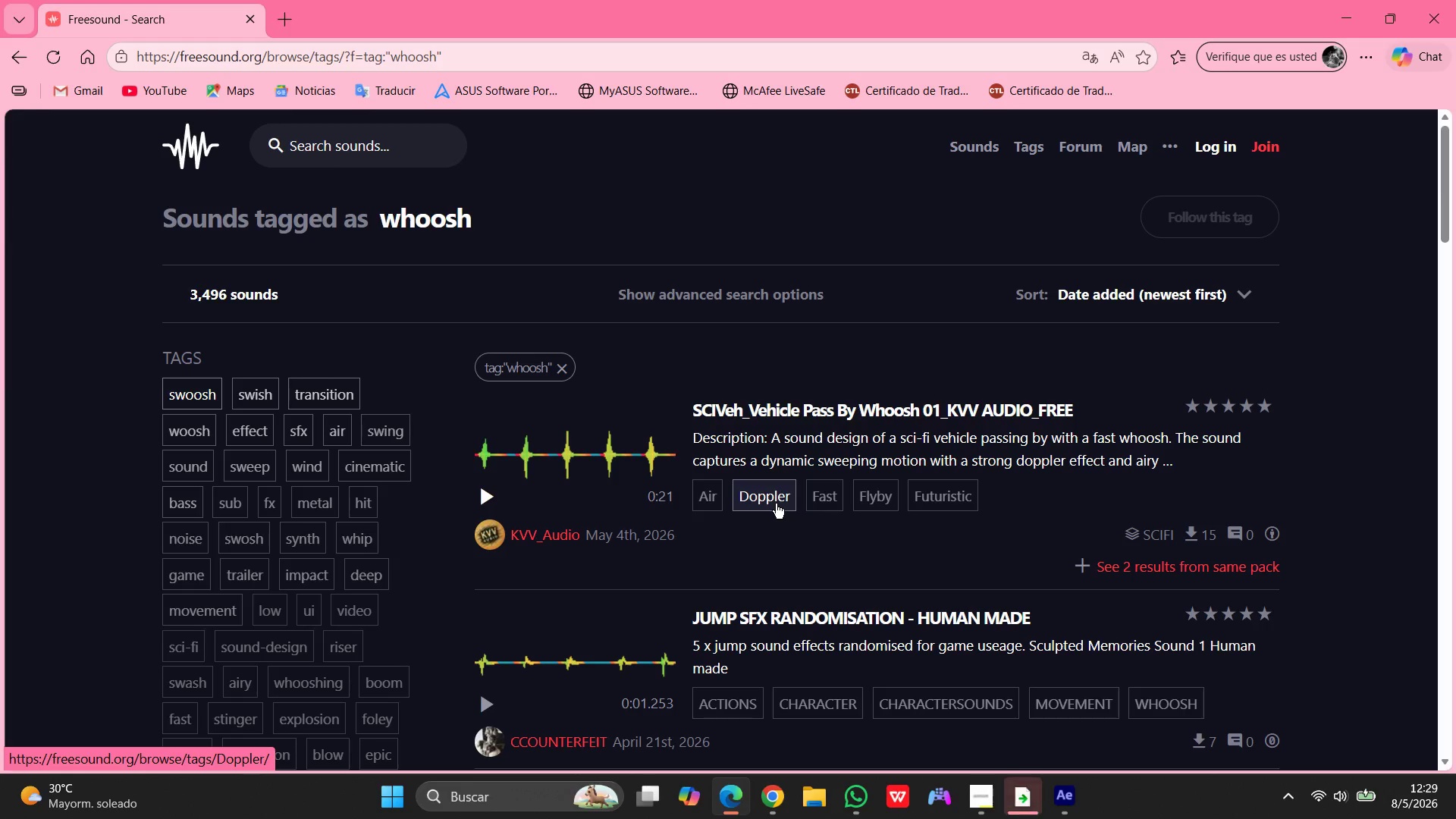 
wait(40.84)
 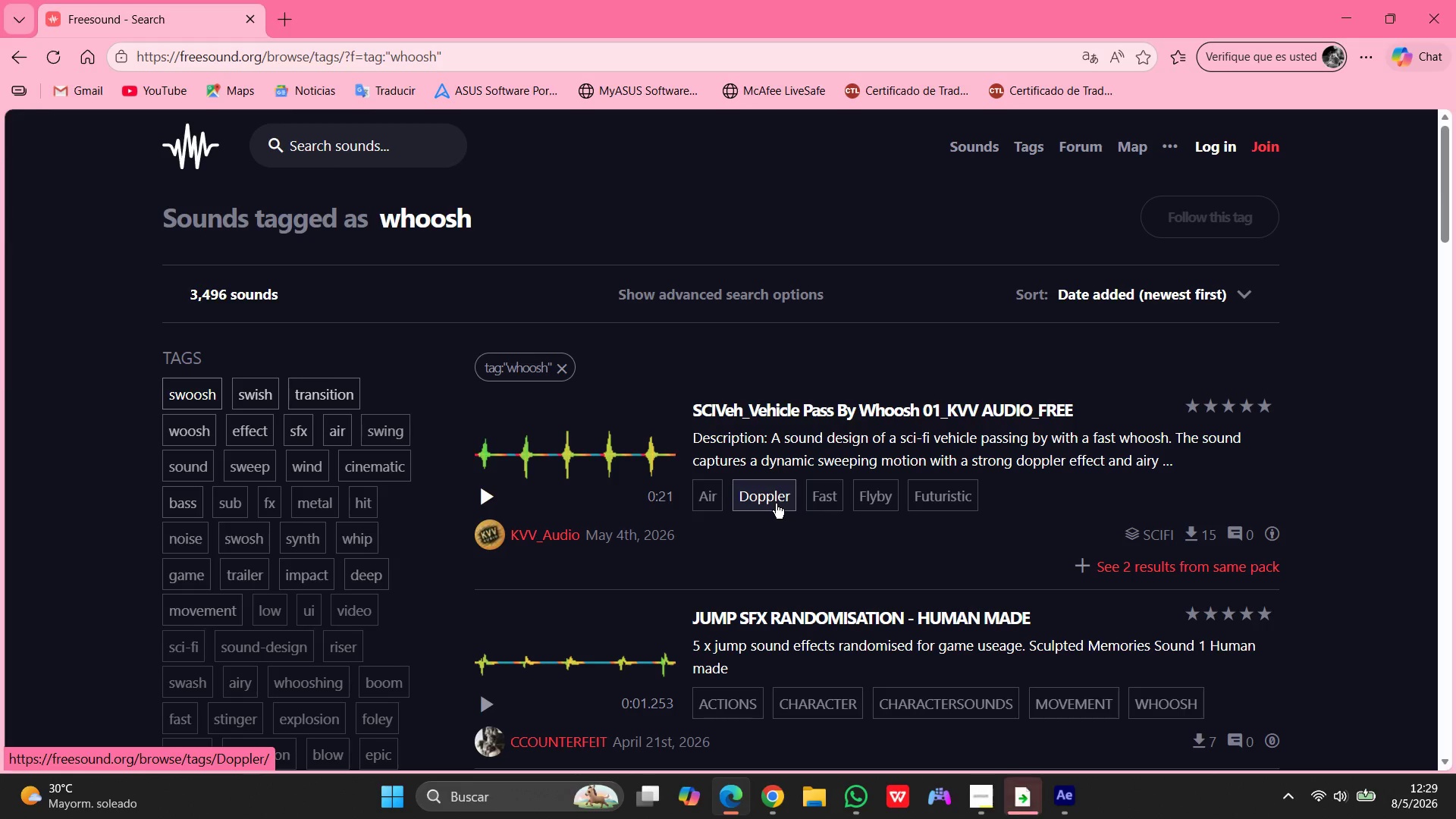 
left_click([574, 428])
 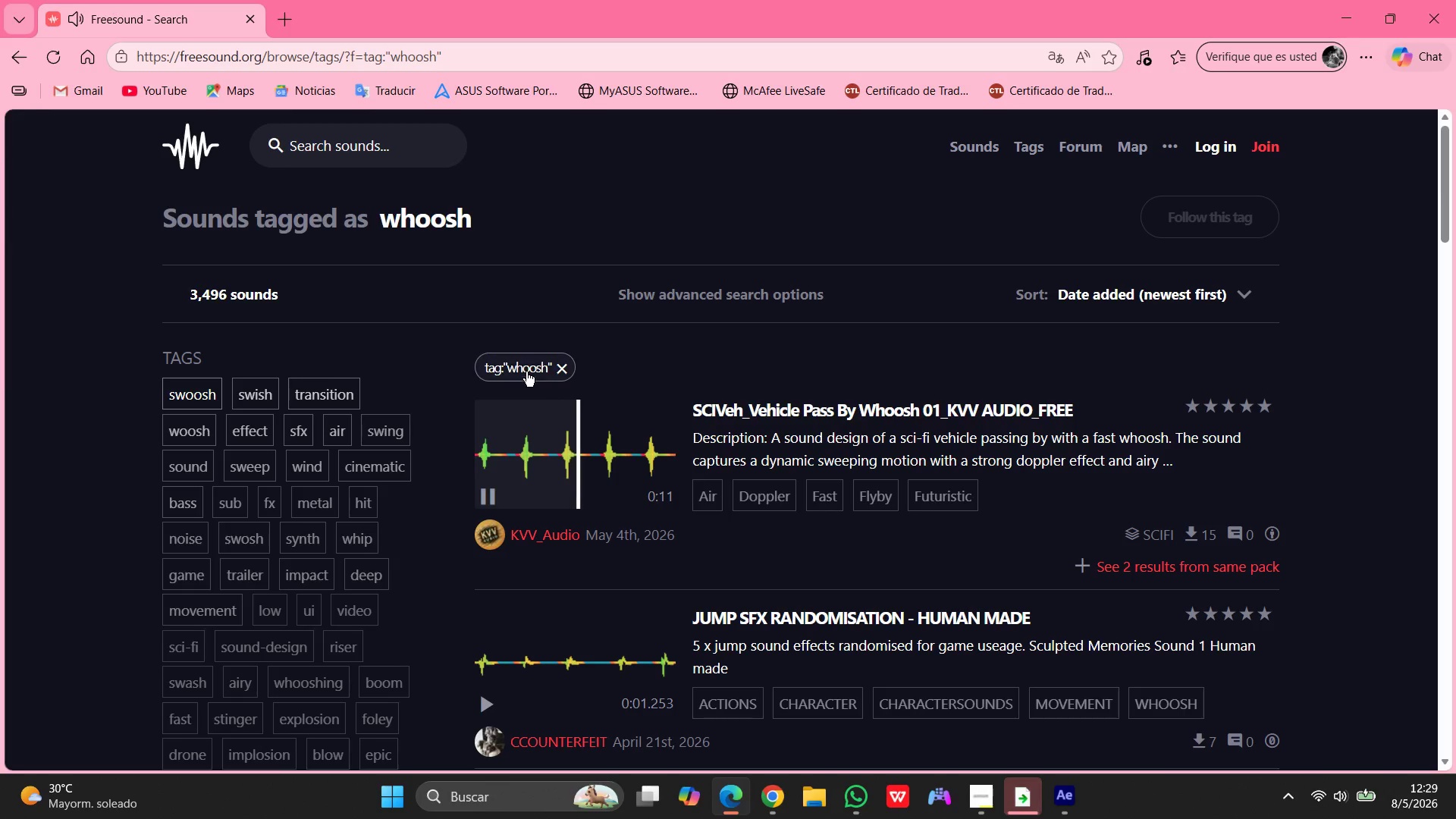 
left_click([522, 369])
 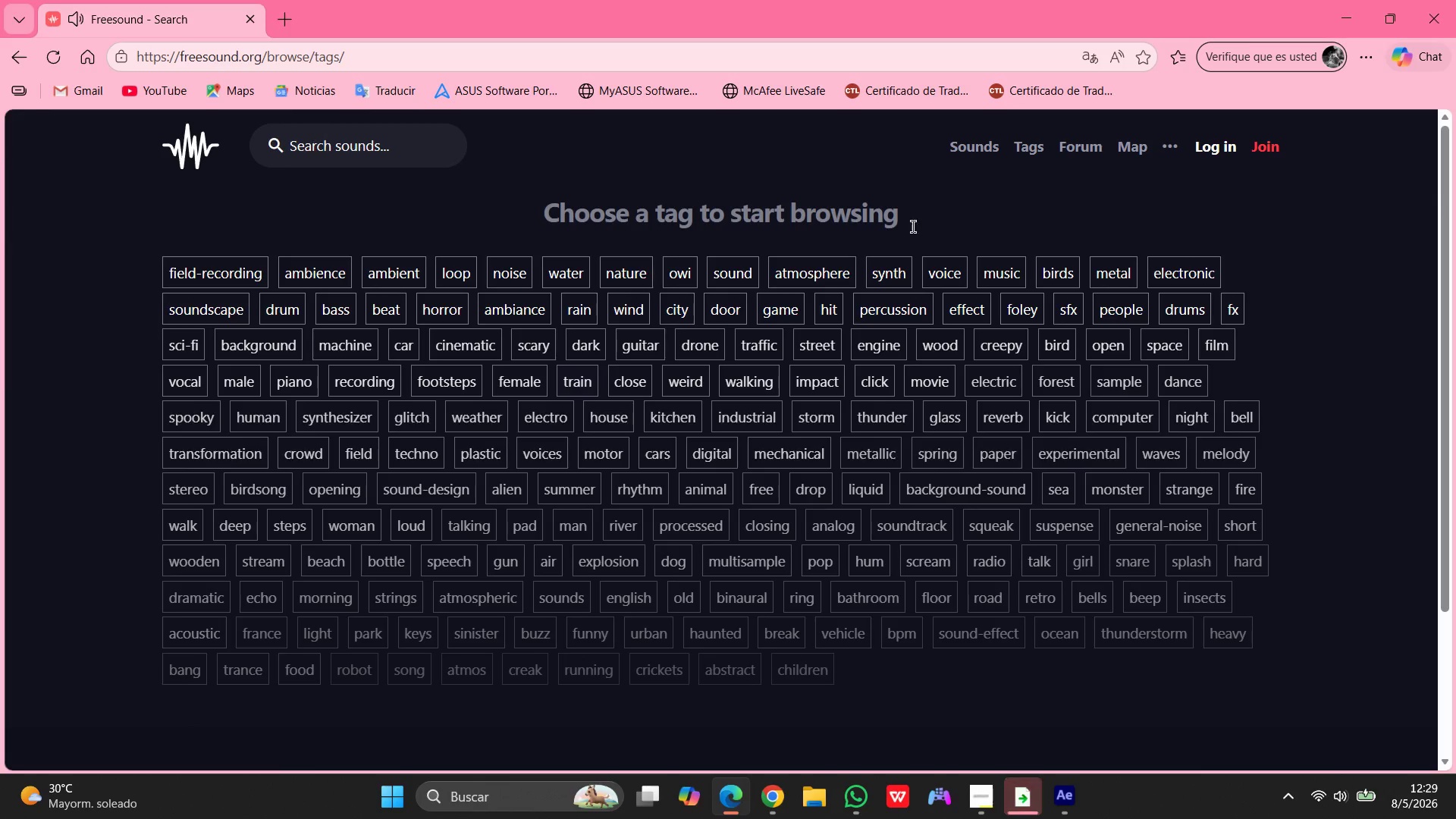 
scroll: coordinate [1298, 271], scroll_direction: up, amount: 3.0
 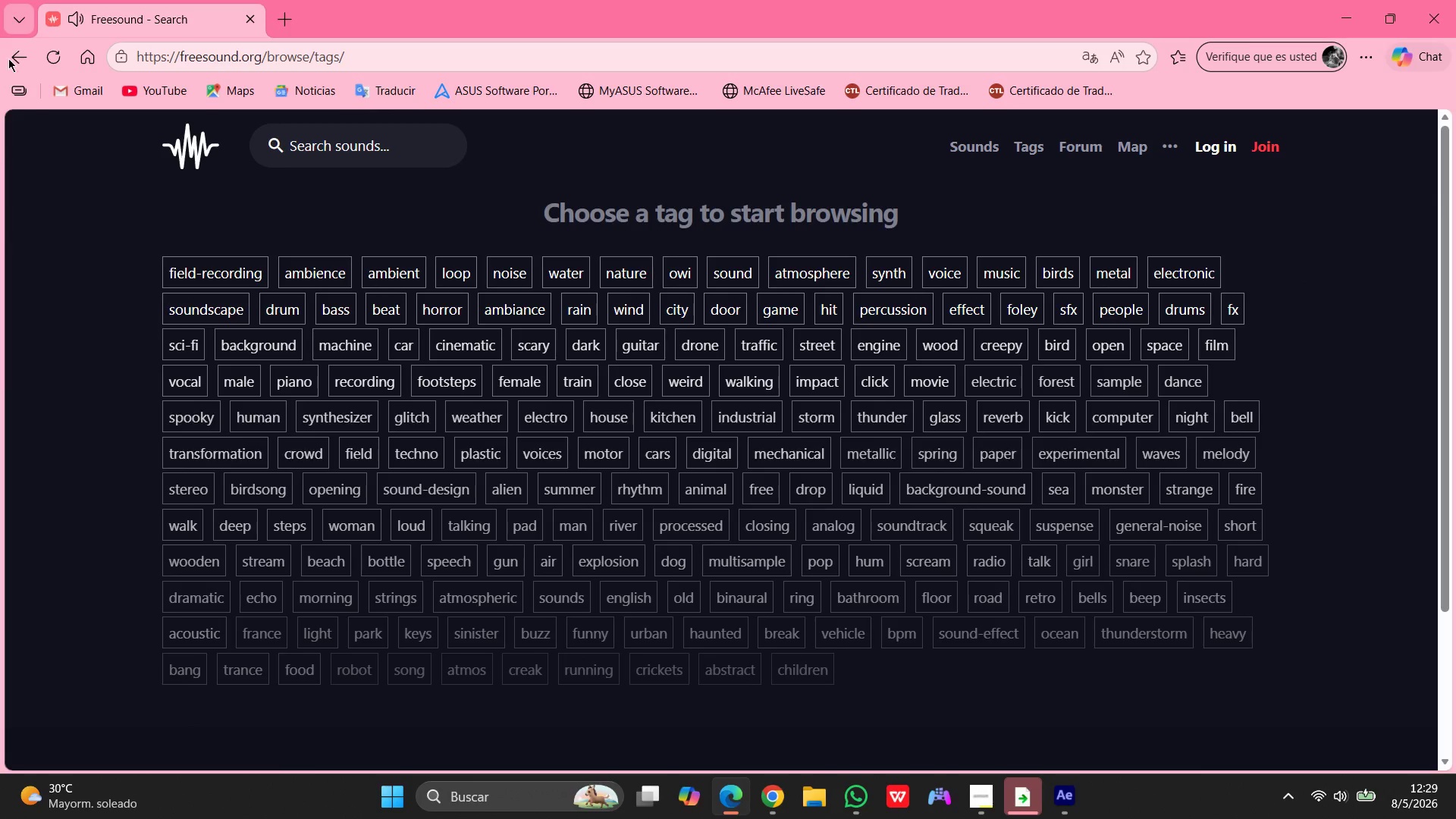 
left_click([12, 51])
 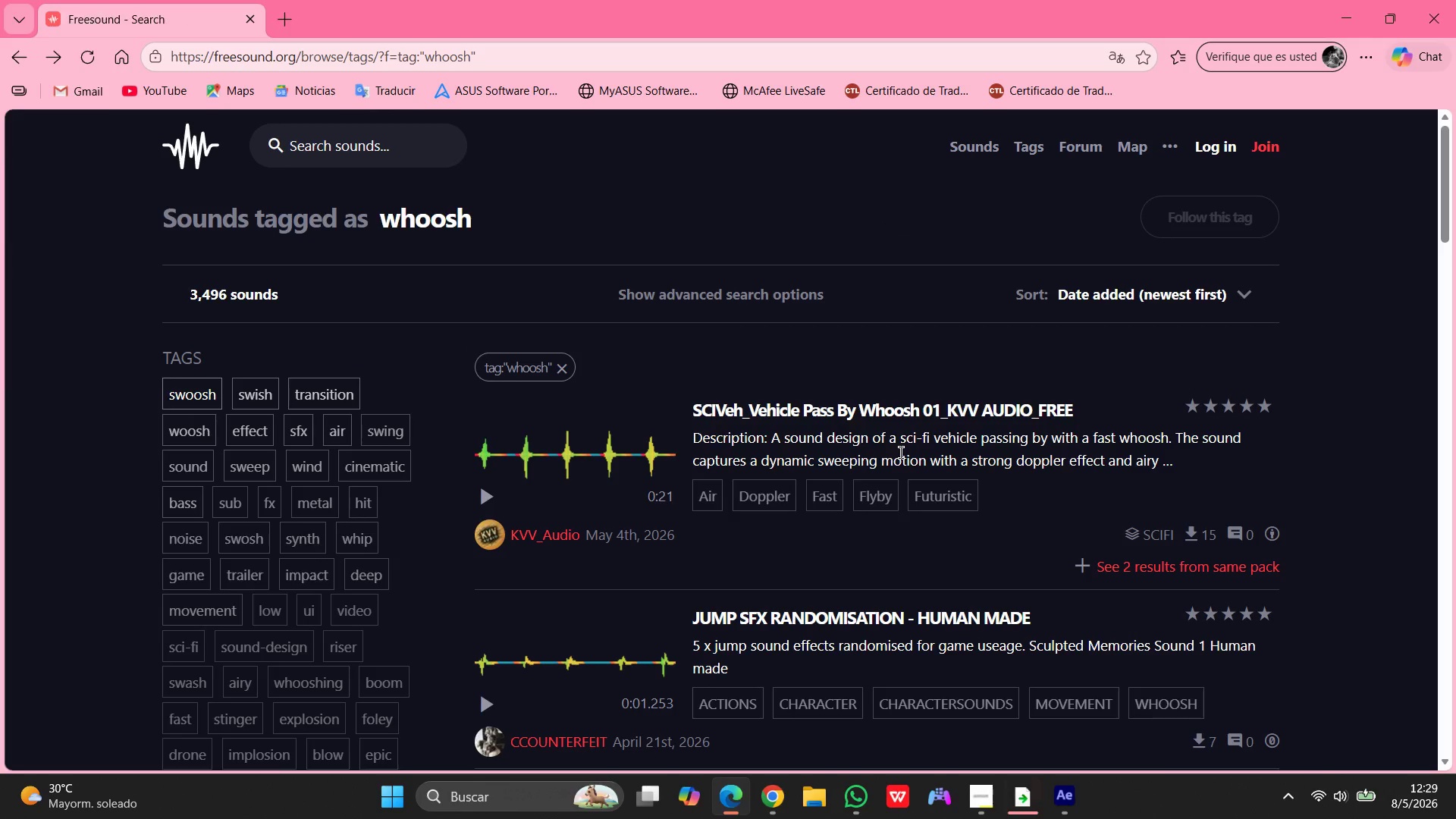 
left_click([864, 409])
 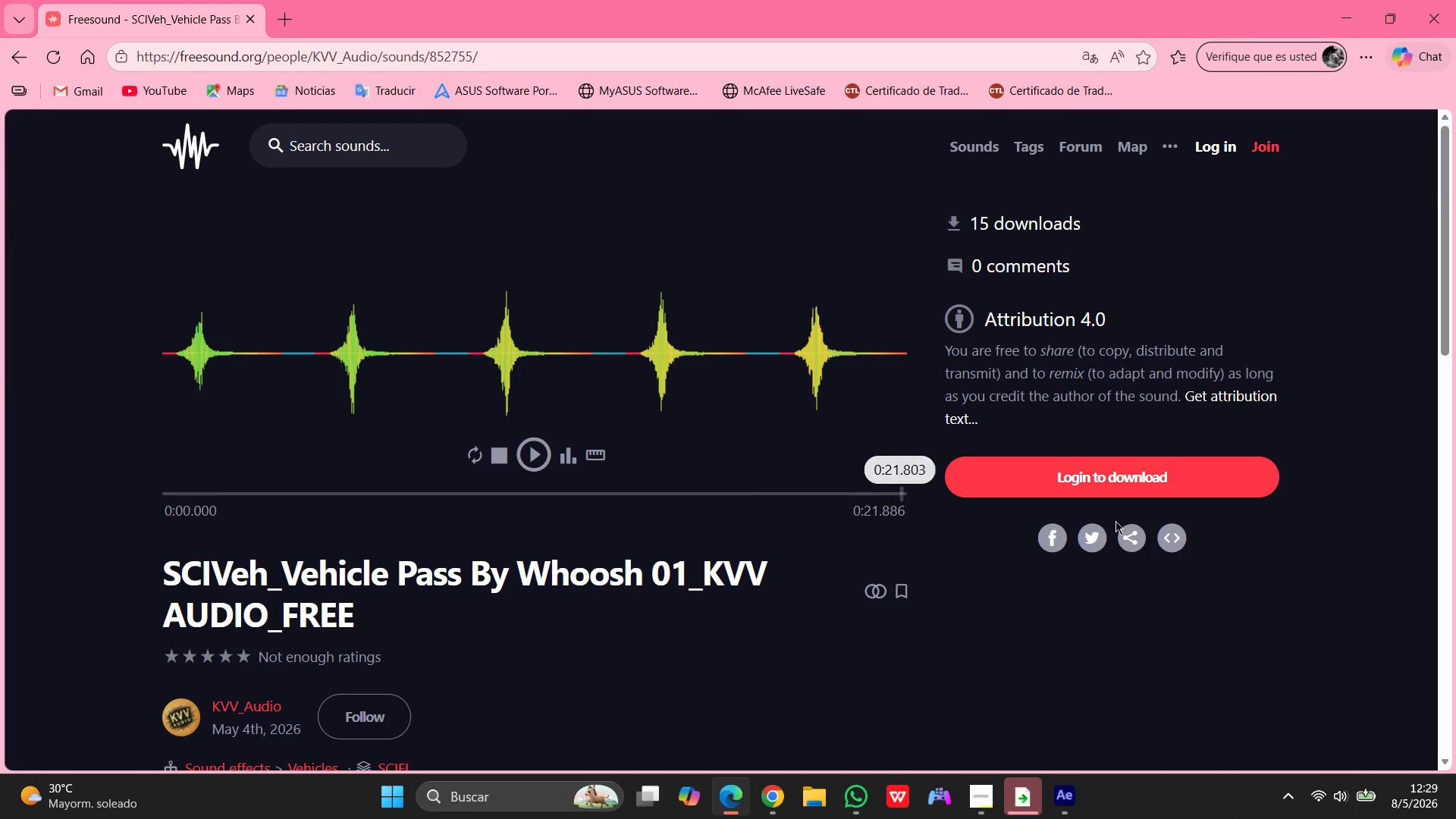 
left_click([1115, 482])
 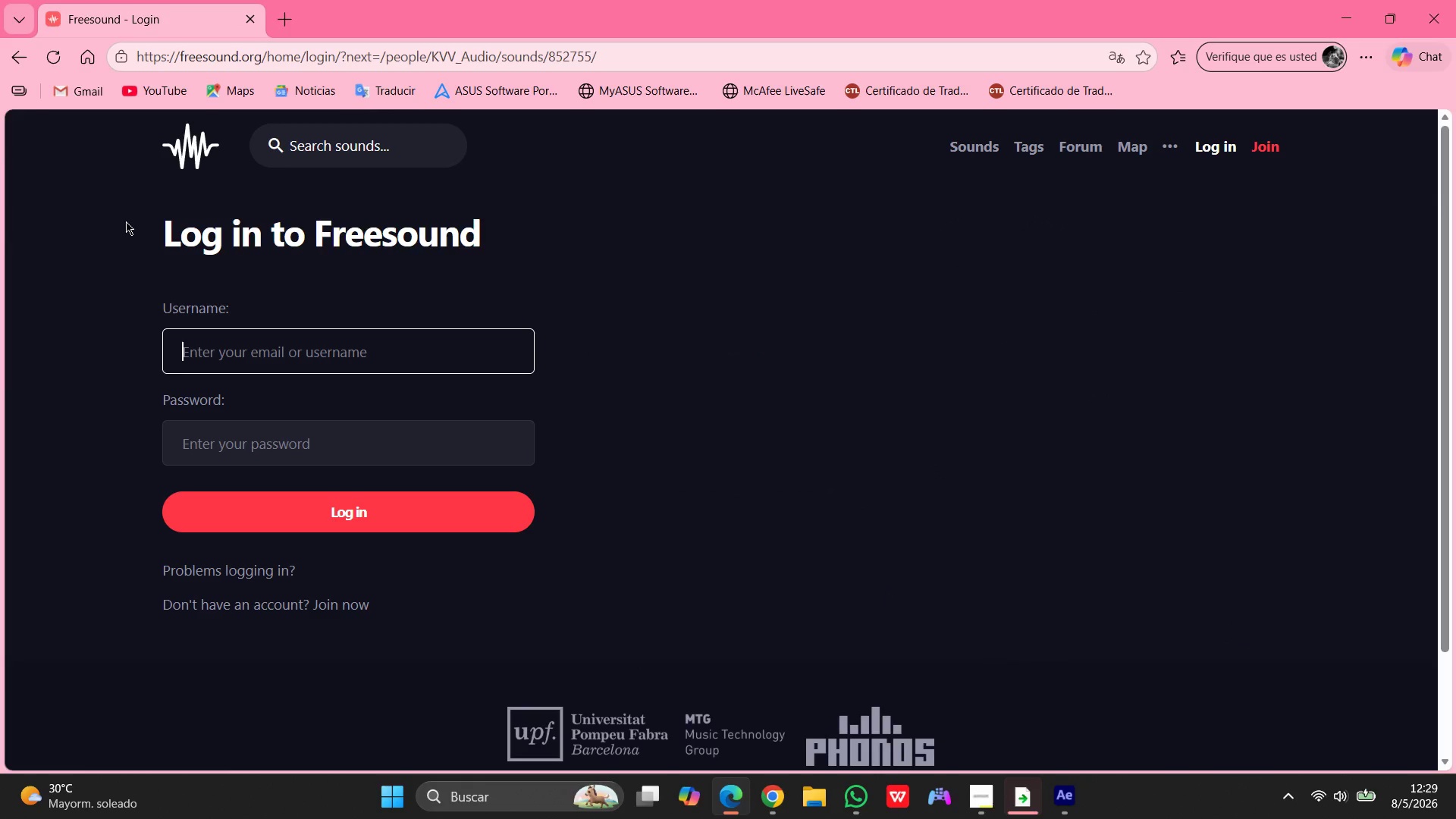 
left_click([285, 350])
 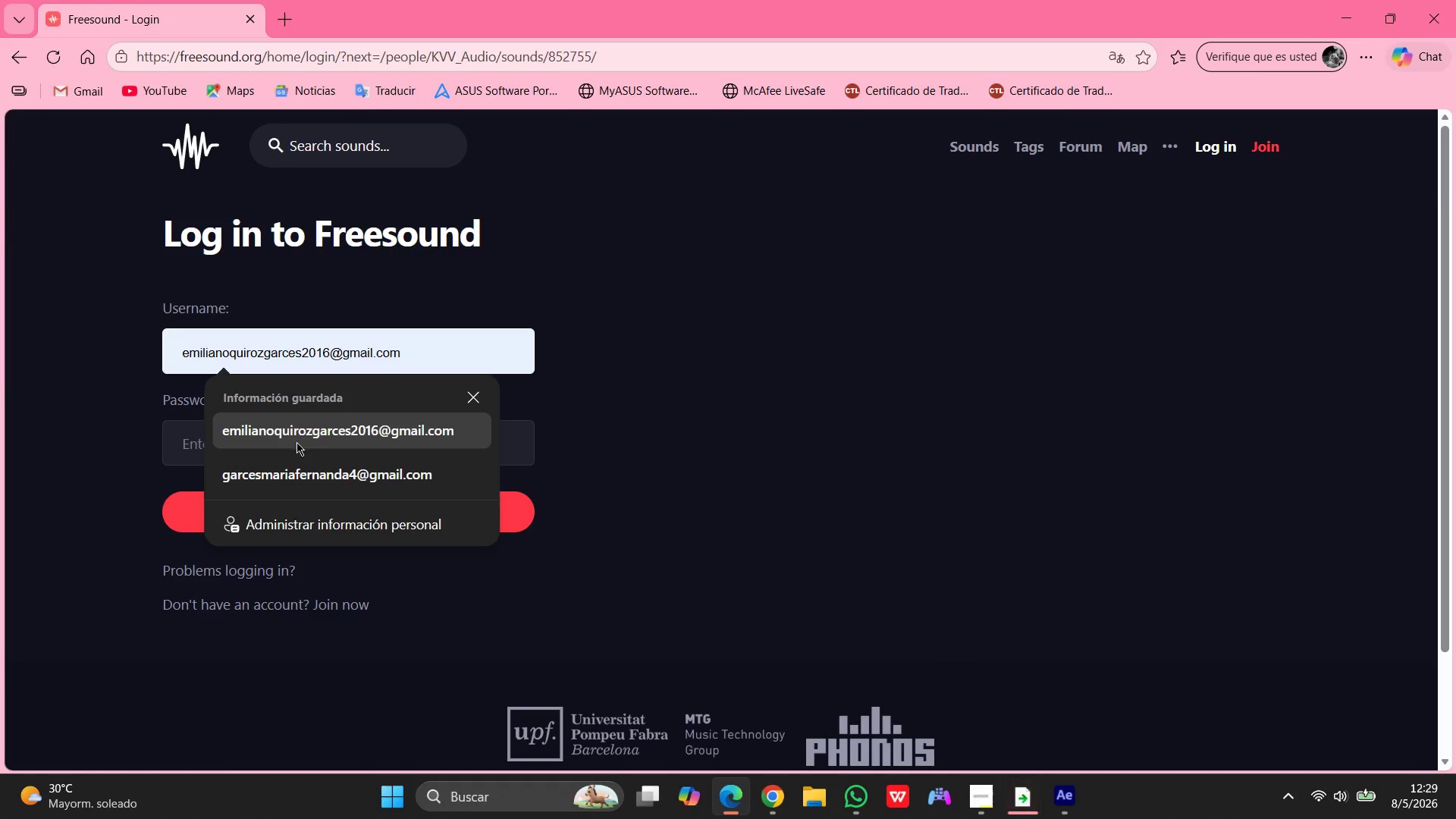 
left_click([280, 465])
 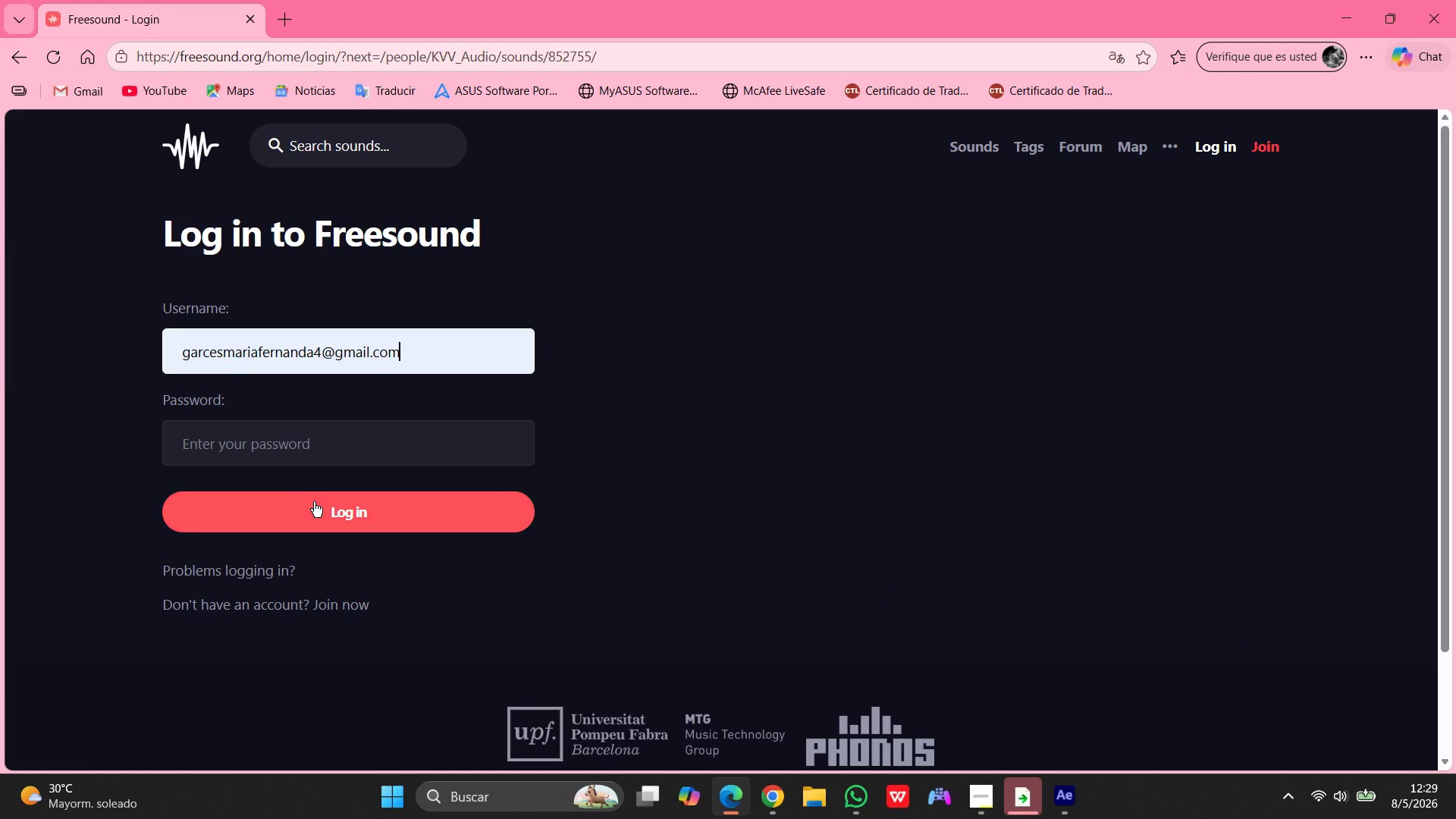 
left_click([314, 504])
 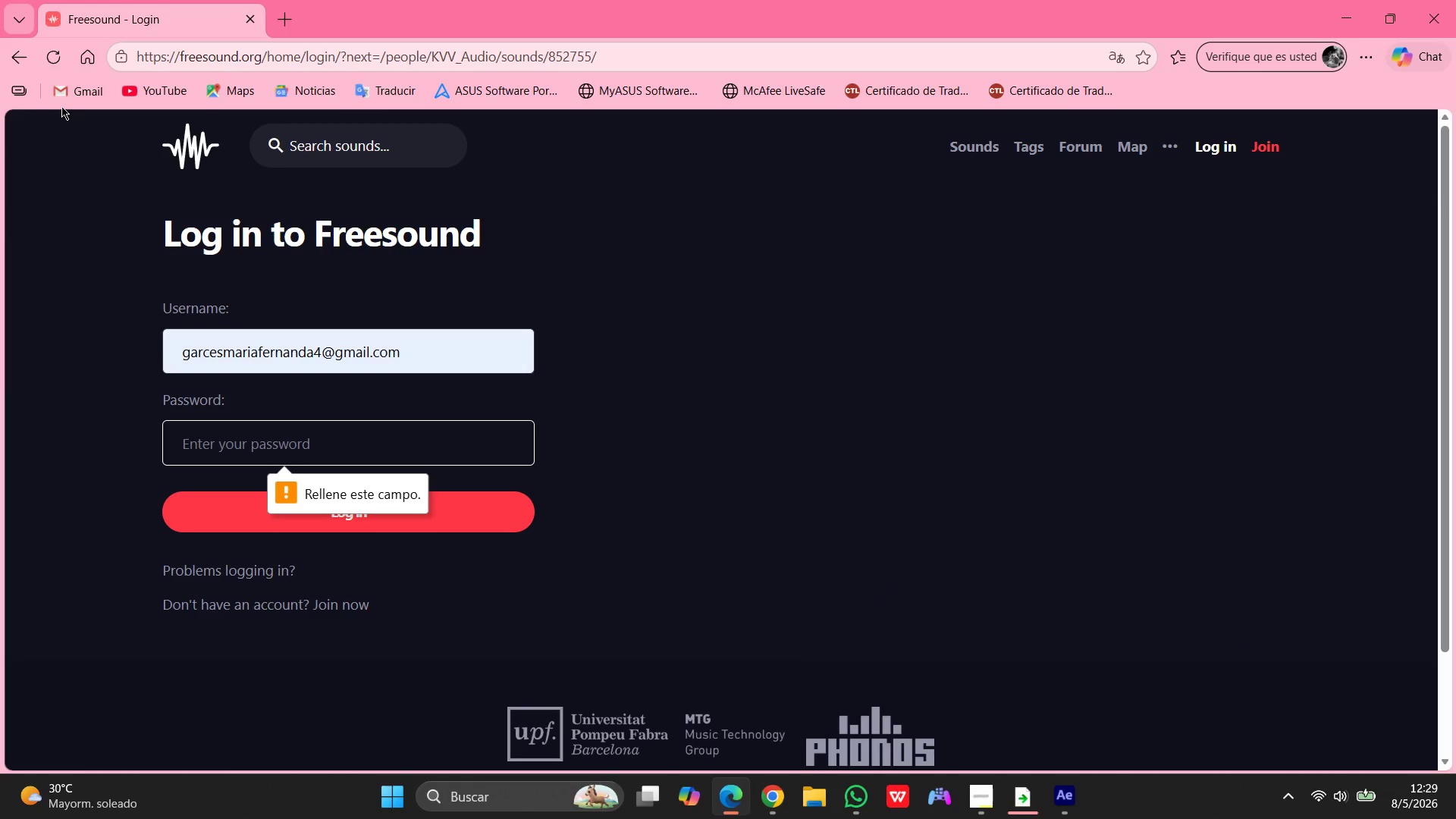 
left_click([15, 61])
 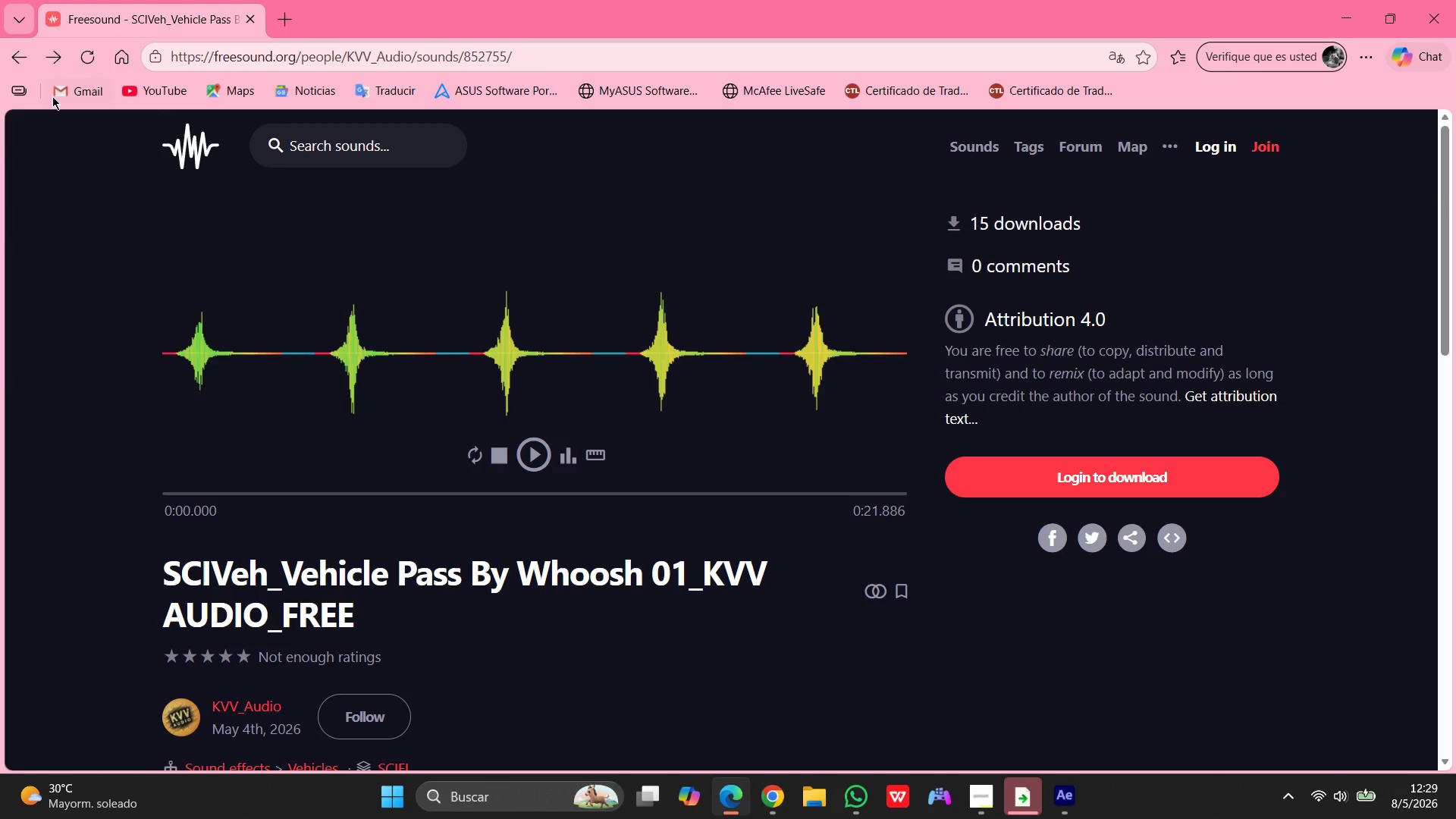 
mouse_move([344, 341])
 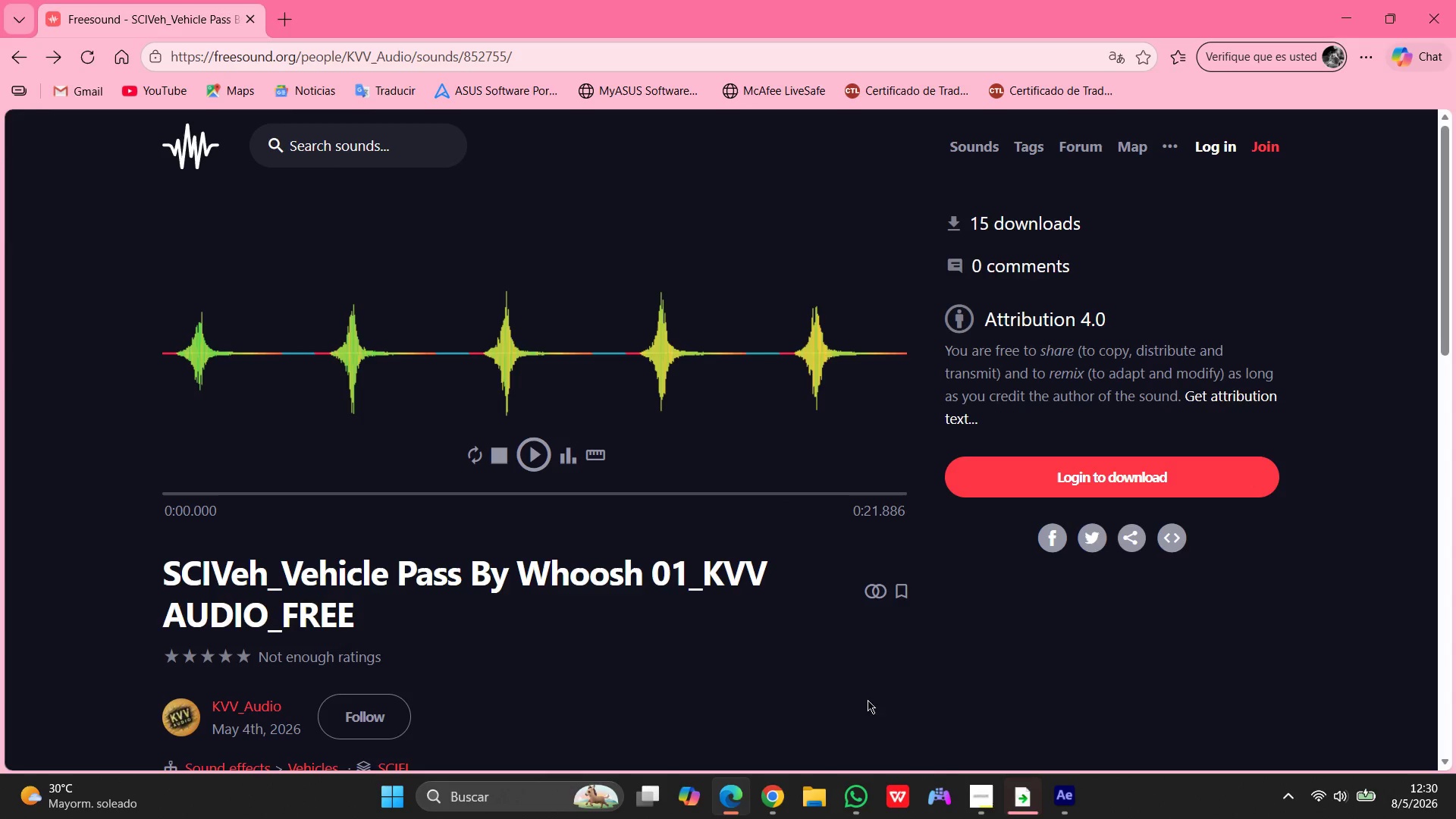 
left_click([988, 799])